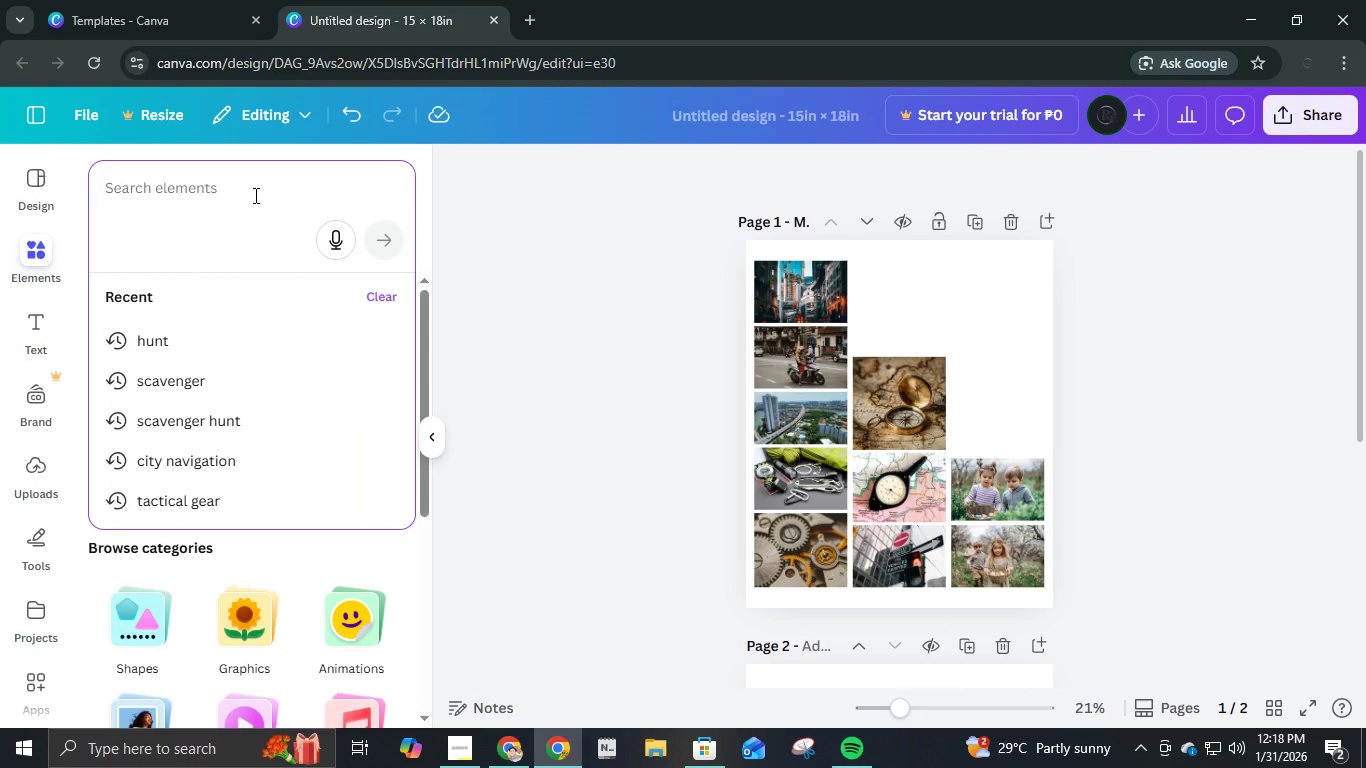 
type(kids)
 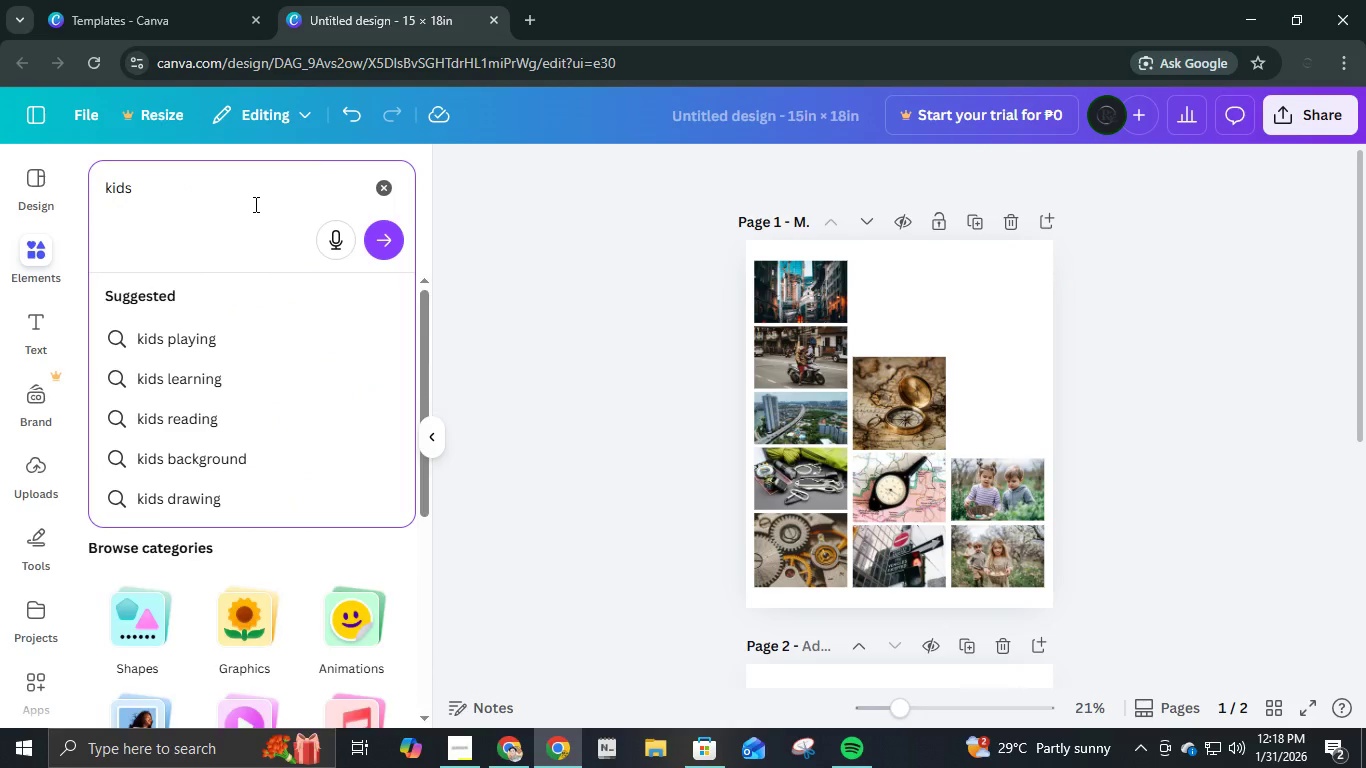 
key(Enter)
 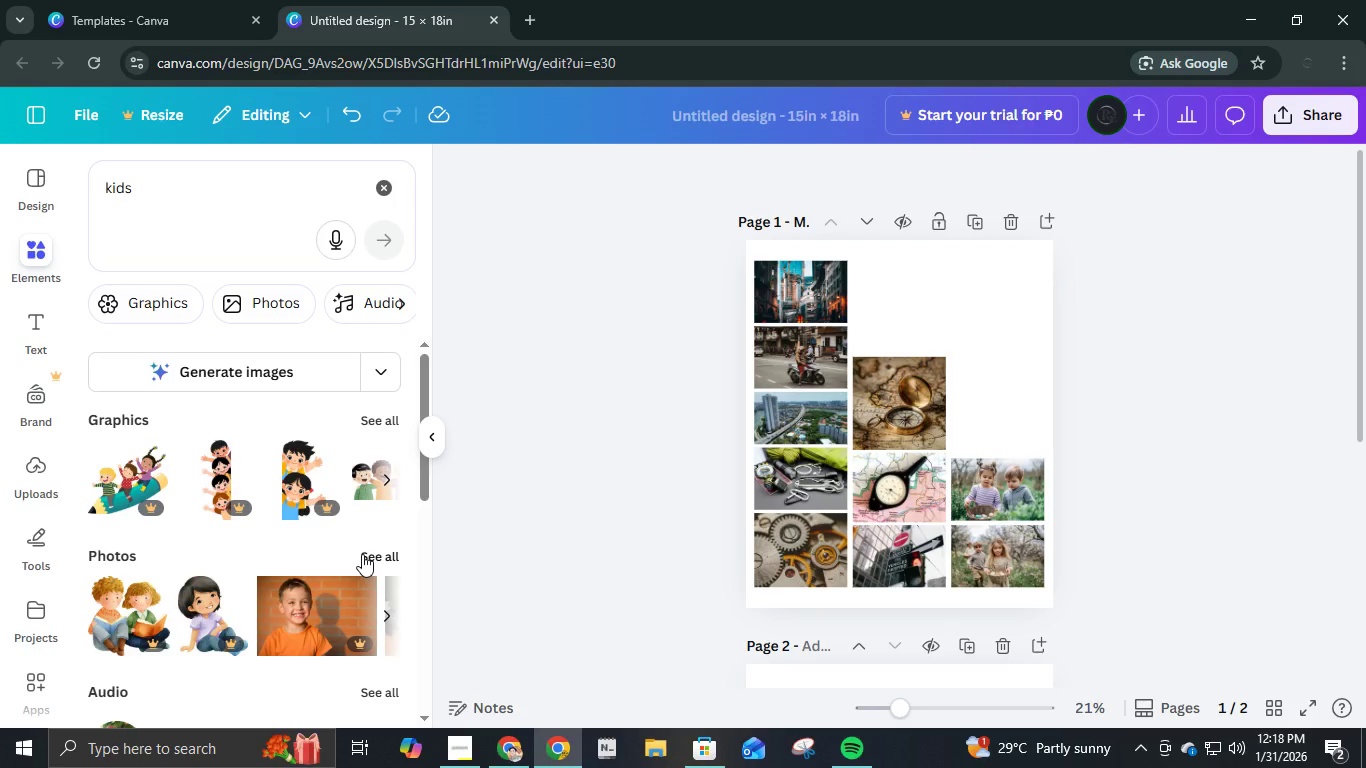 
wait(6.78)
 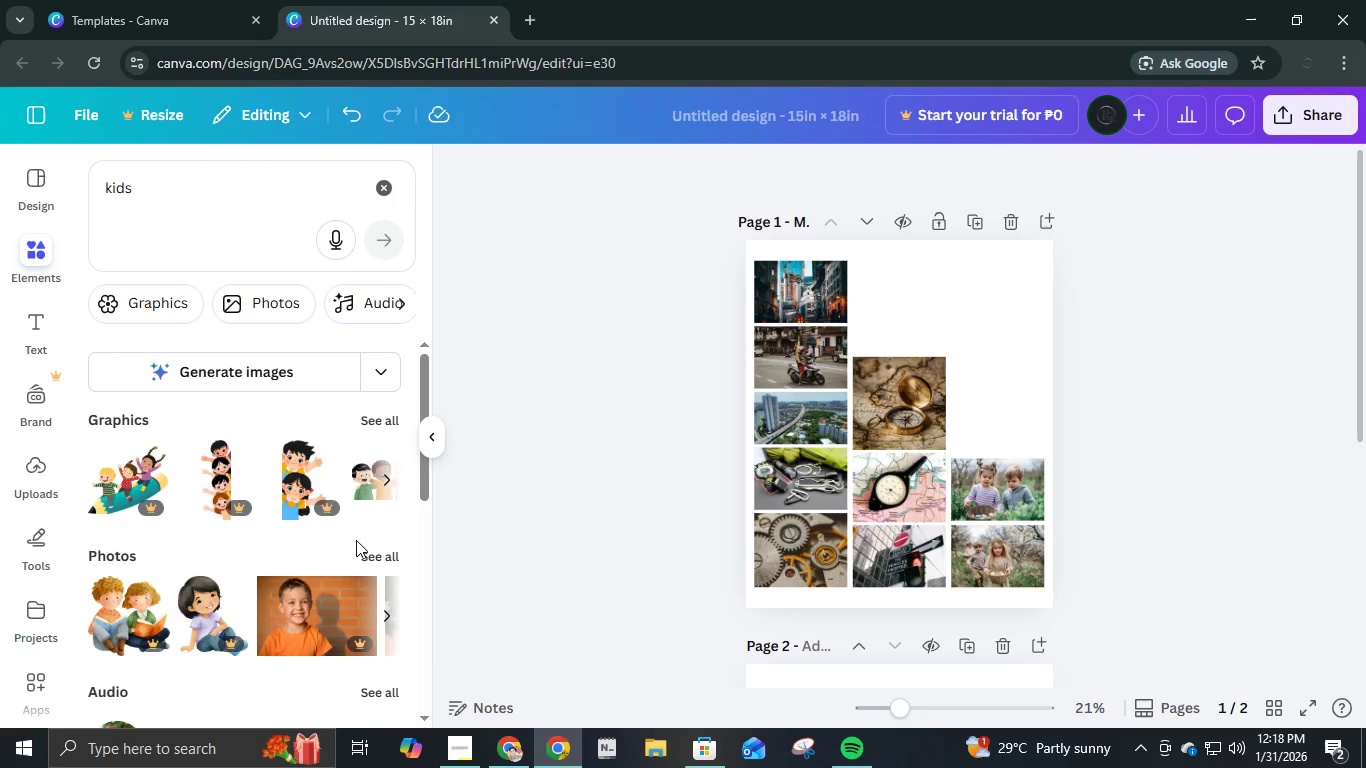 
left_click([220, 177])
 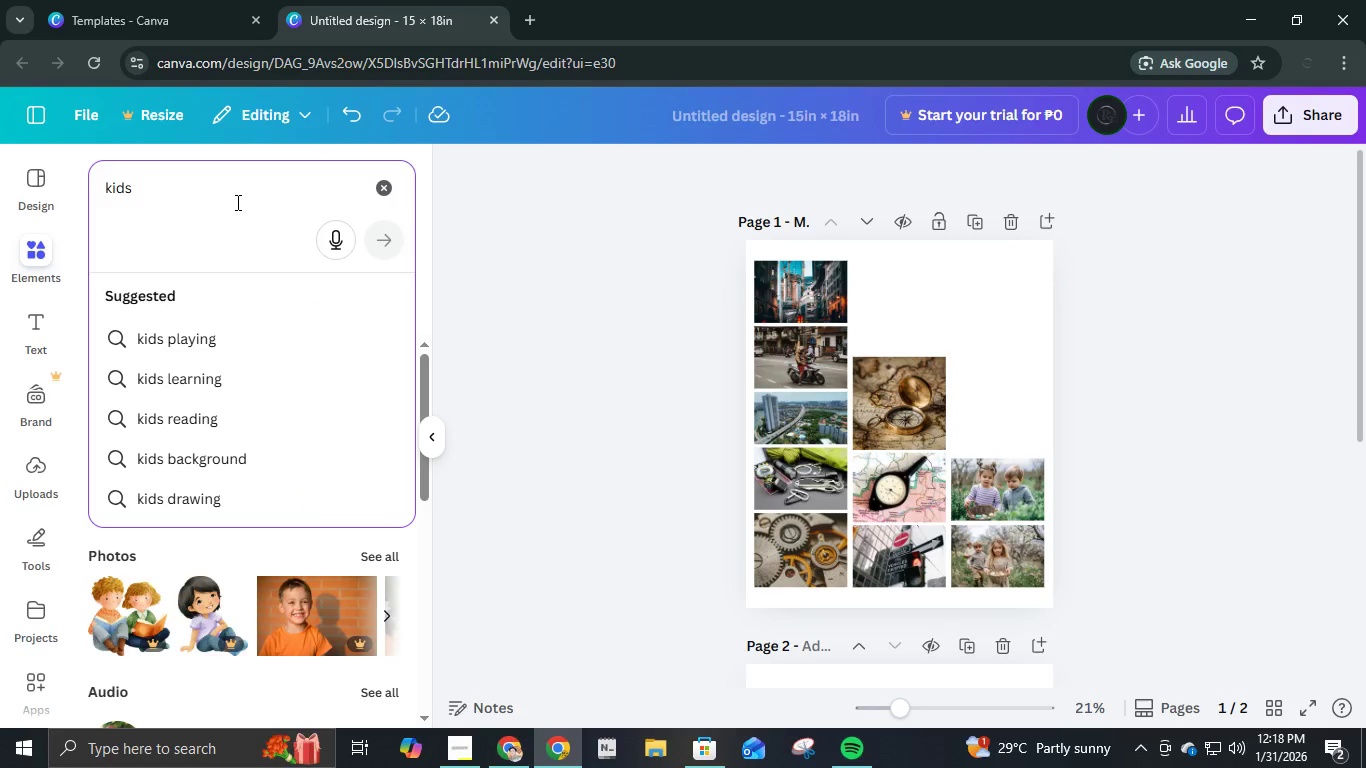 
type( expl)
 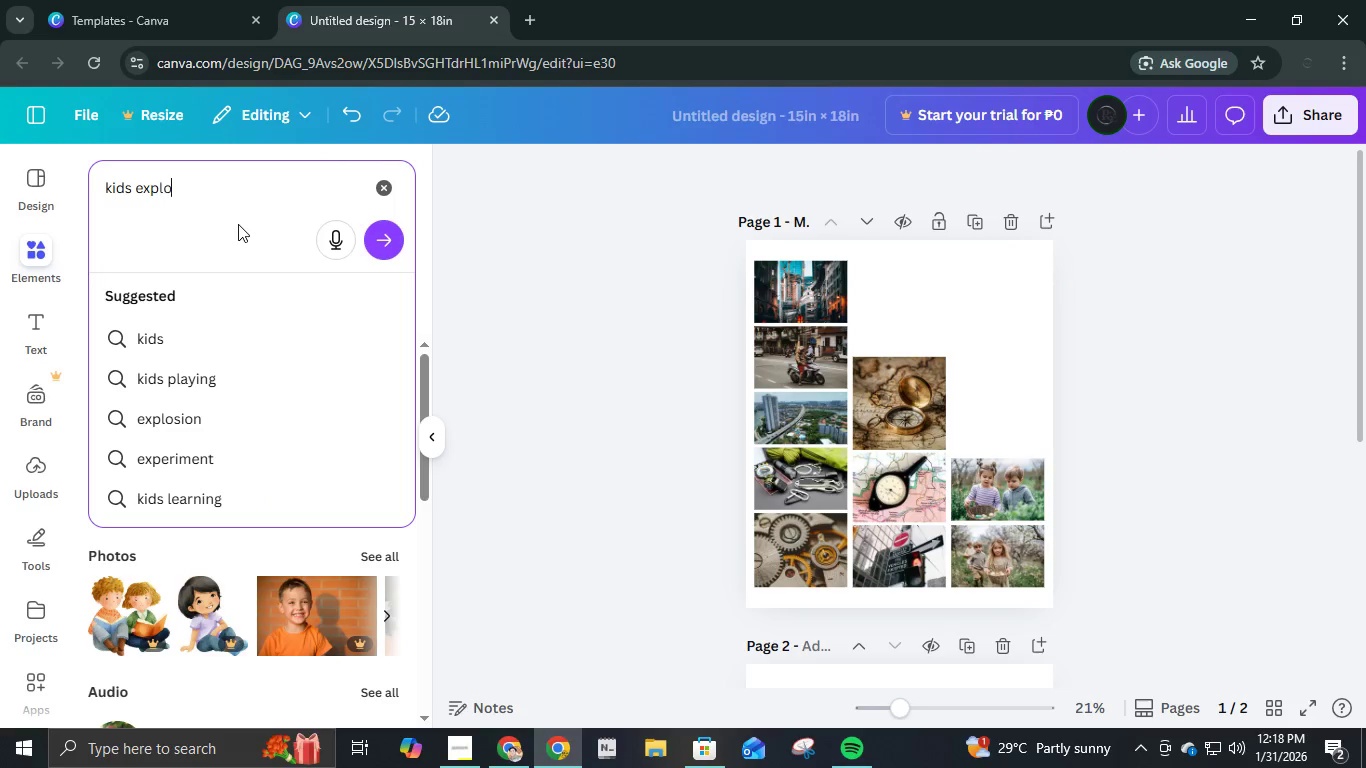 
type(orer)
 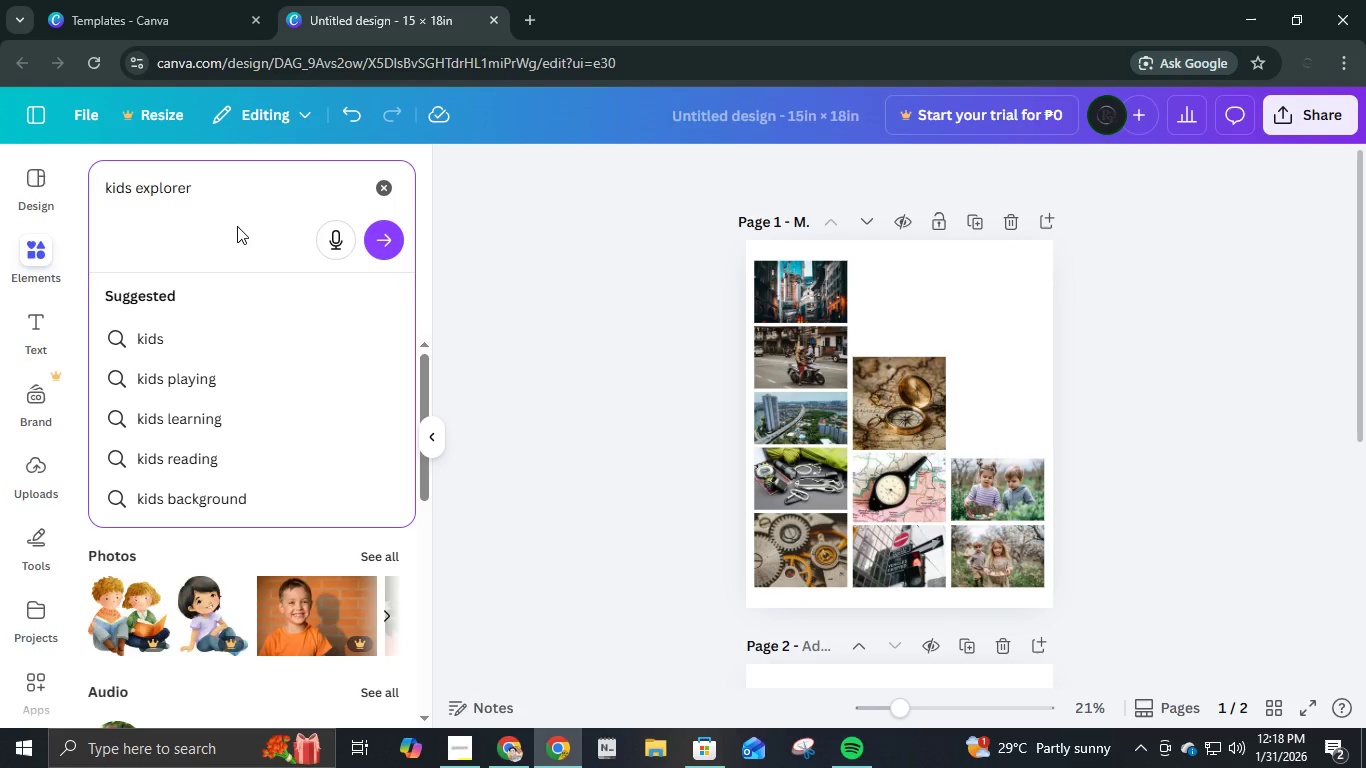 
key(Enter)
 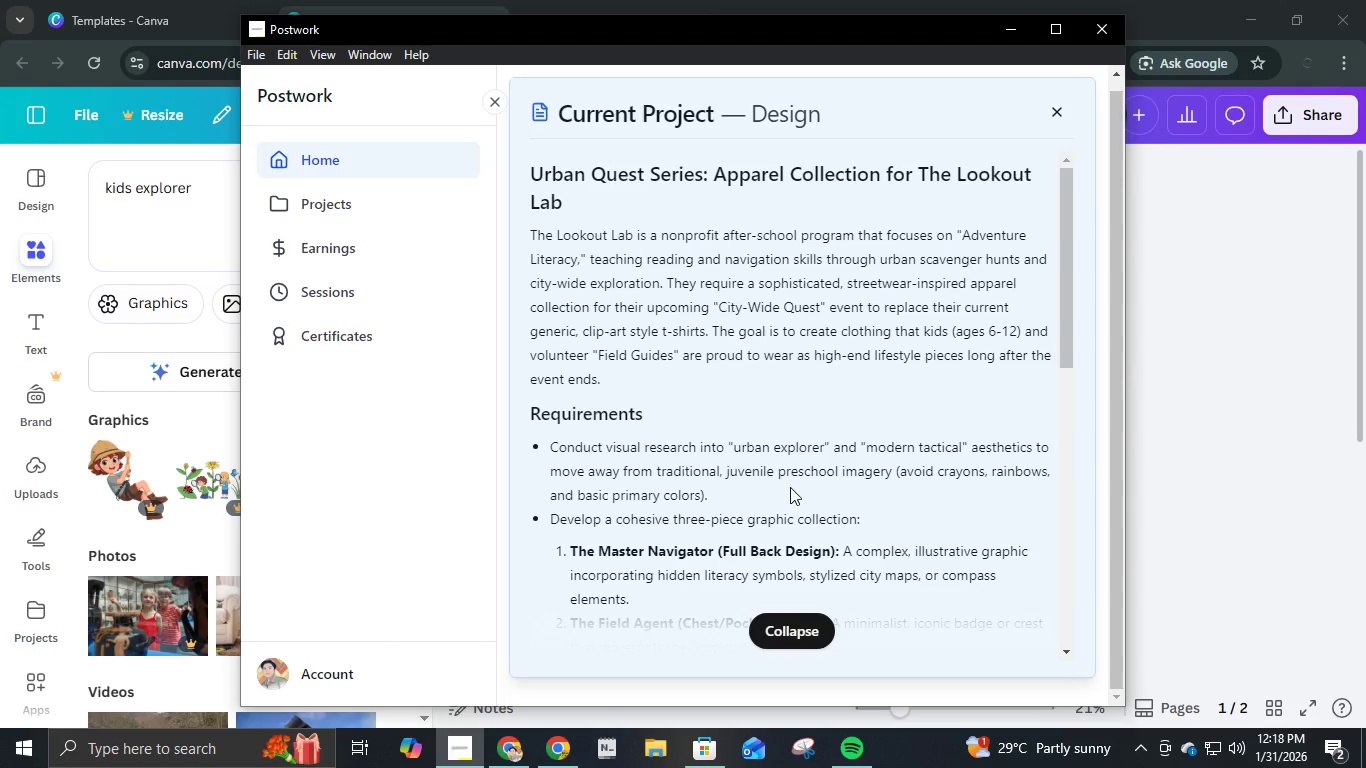 
wait(14.61)
 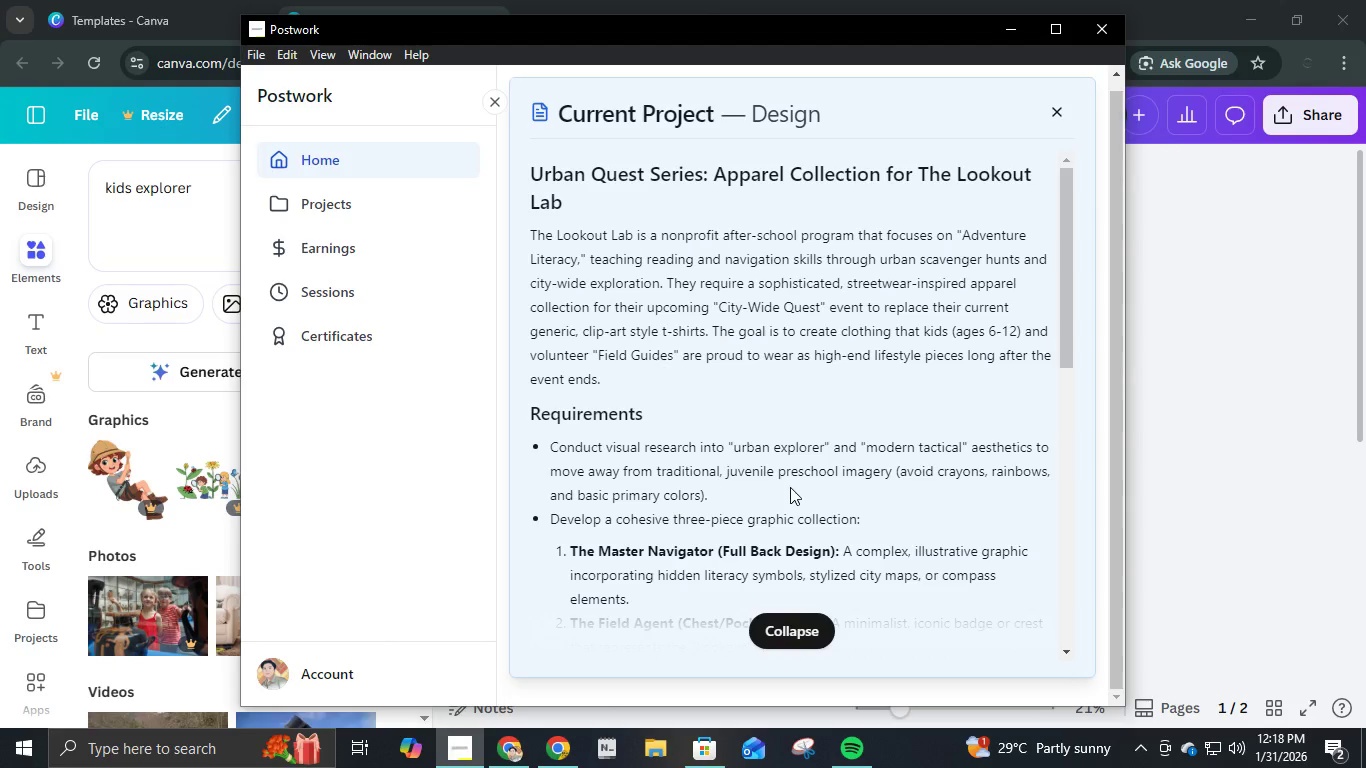 
scroll: coordinate [285, 511], scroll_direction: down, amount: 5.0
 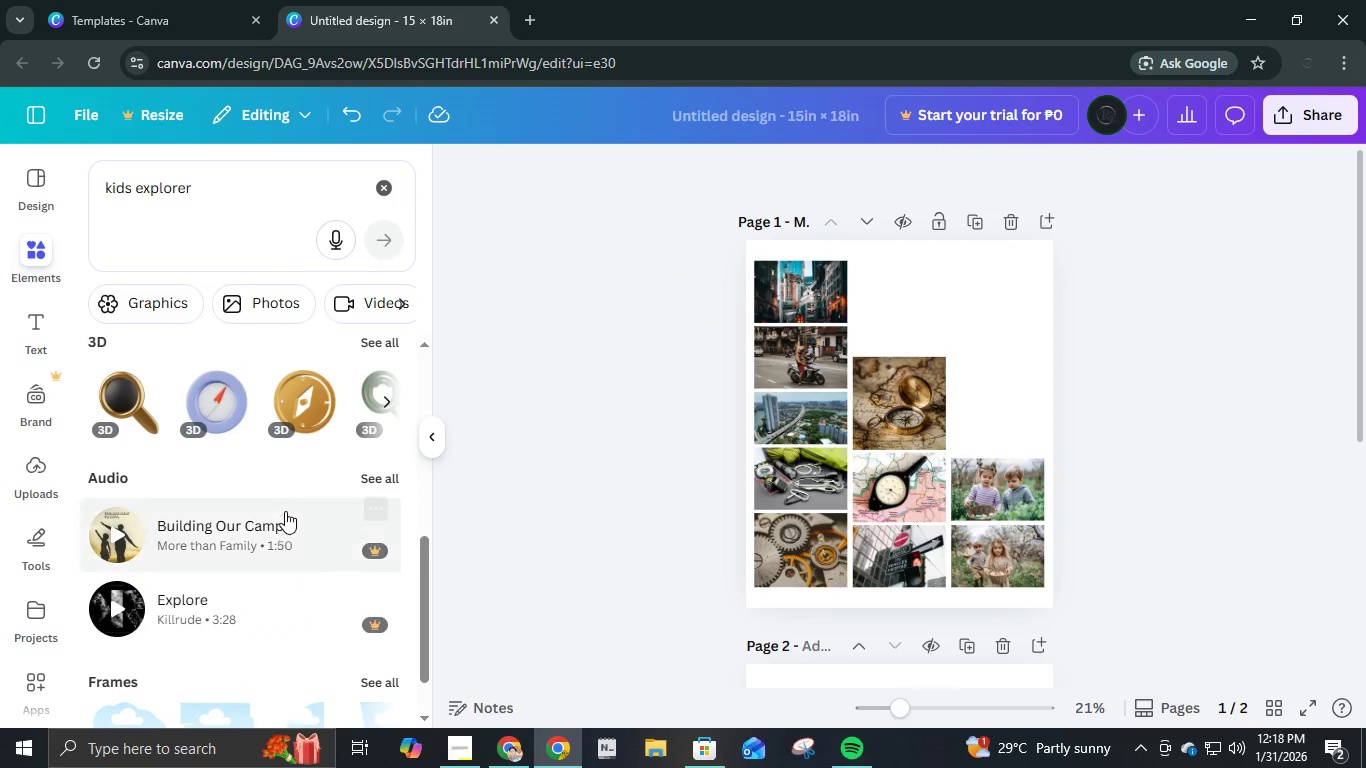 
scroll: coordinate [285, 511], scroll_direction: up, amount: 4.0
 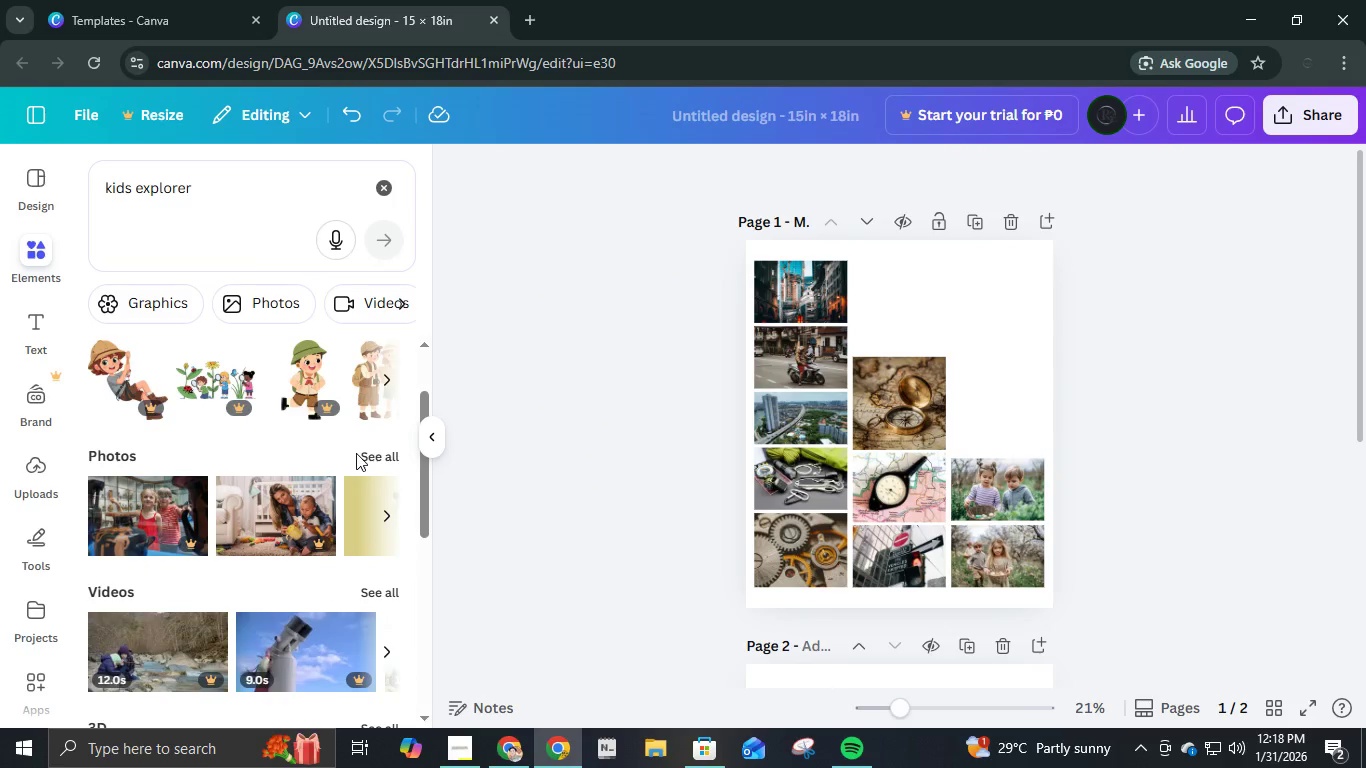 
left_click([367, 459])
 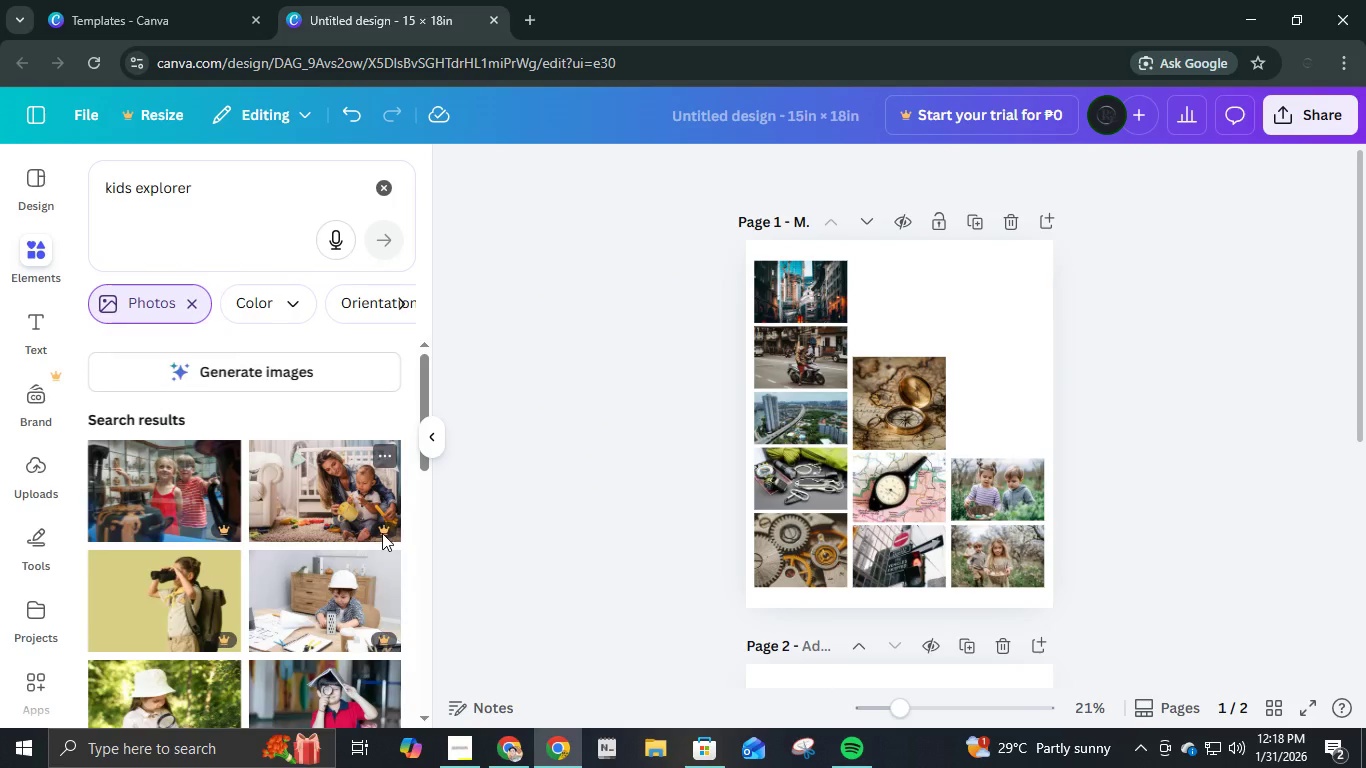 
scroll: coordinate [367, 670], scroll_direction: down, amount: 6.0
 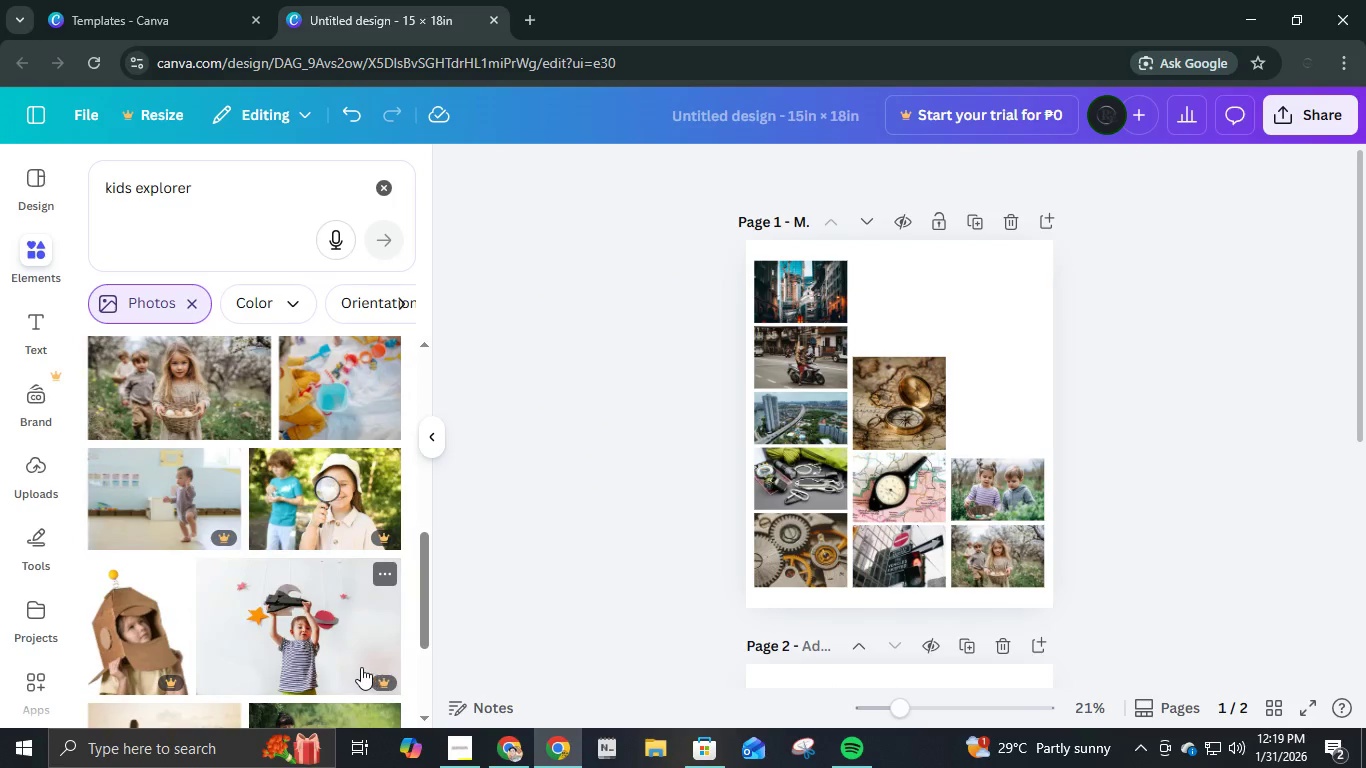 
scroll: coordinate [357, 666], scroll_direction: up, amount: 7.0
 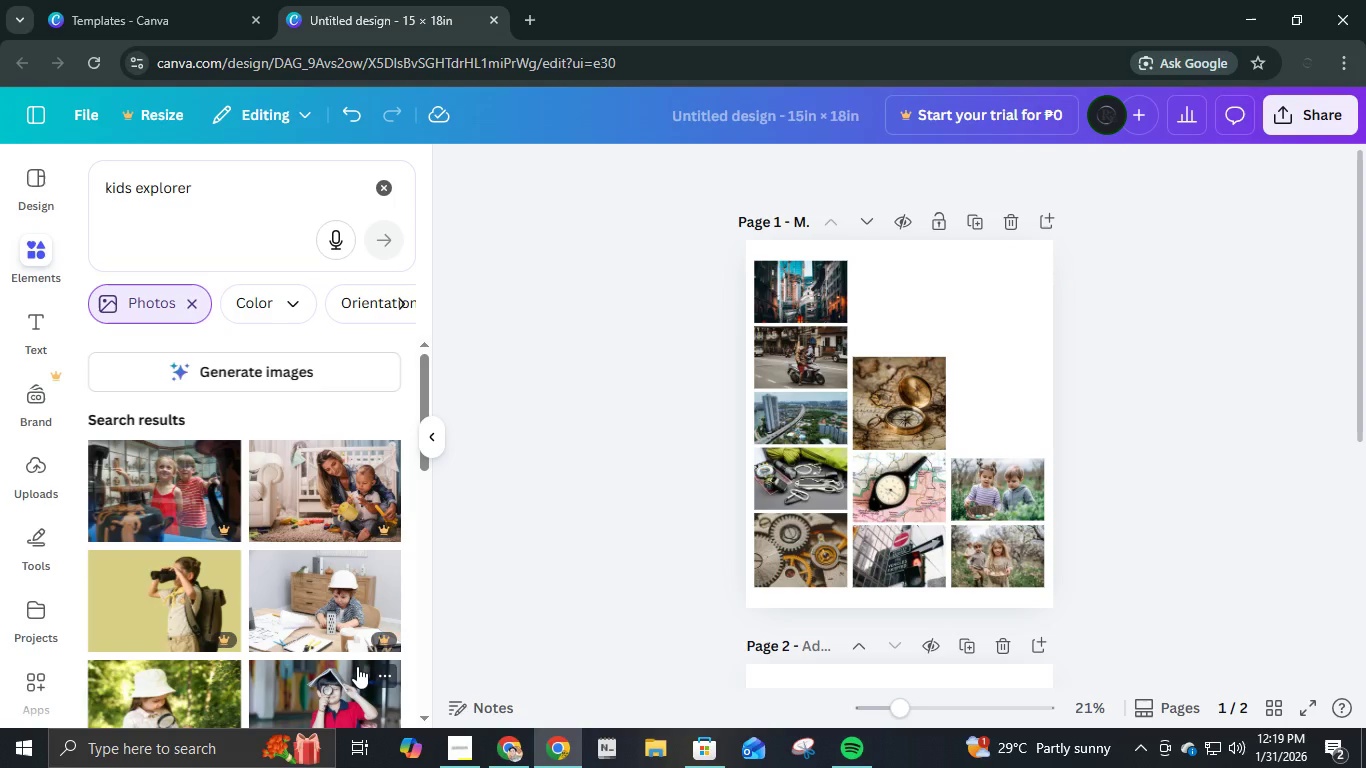 
scroll: coordinate [339, 660], scroll_direction: down, amount: 21.0
 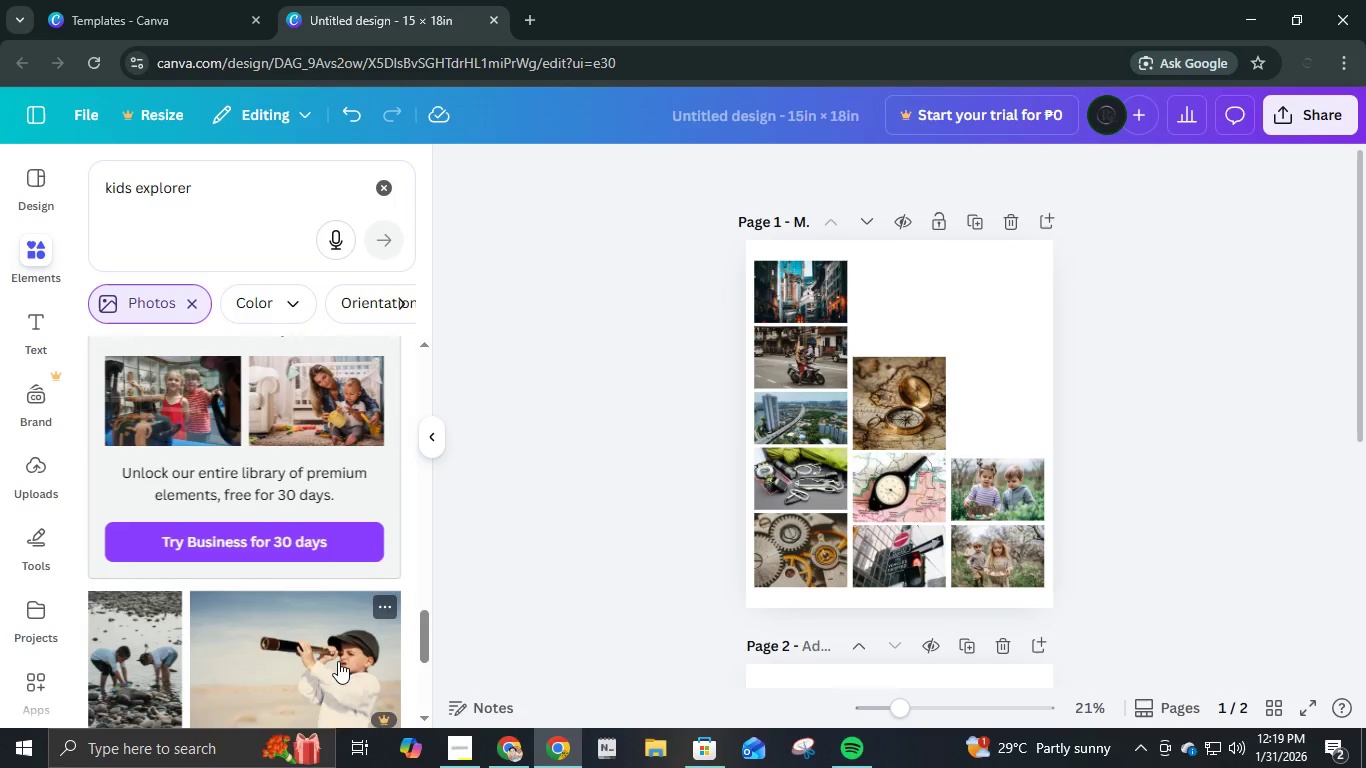 
scroll: coordinate [340, 655], scroll_direction: down, amount: 8.0
 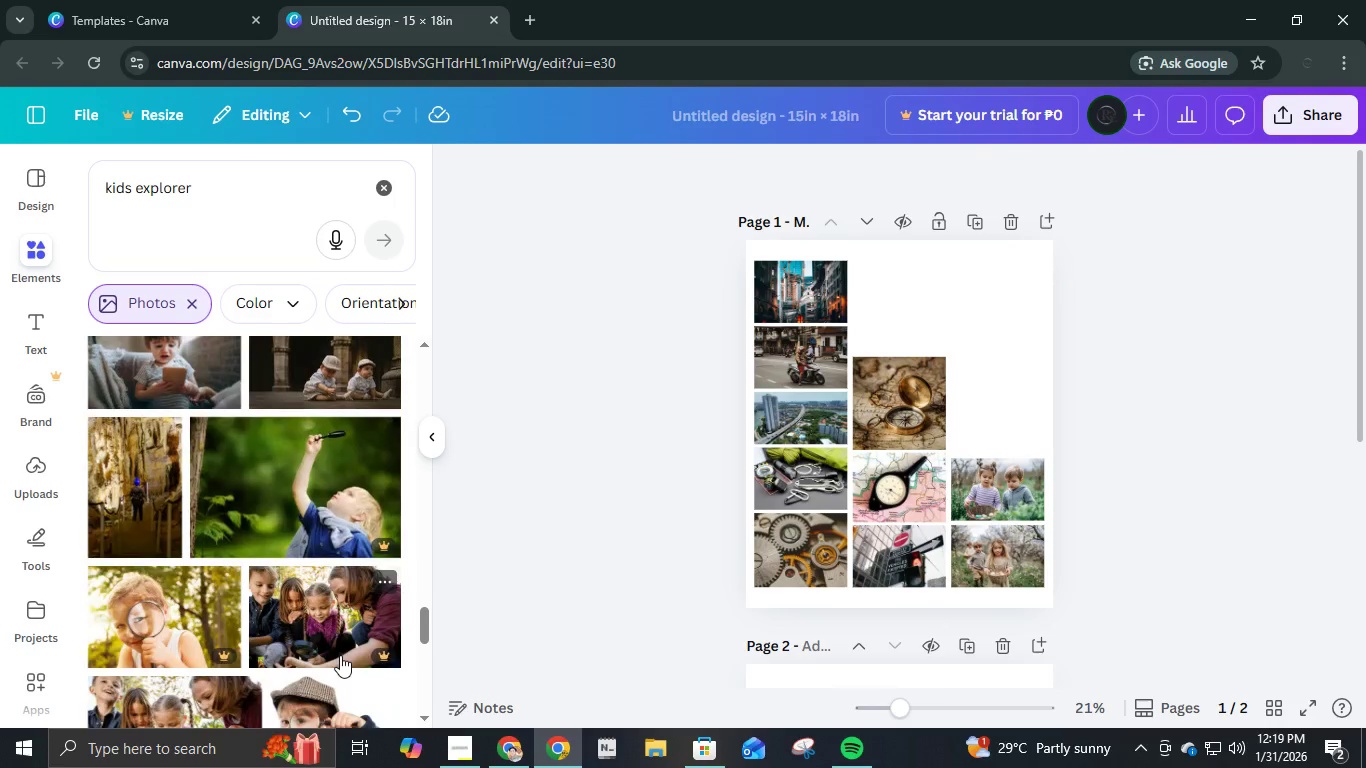 
scroll: coordinate [340, 655], scroll_direction: up, amount: 1.0
 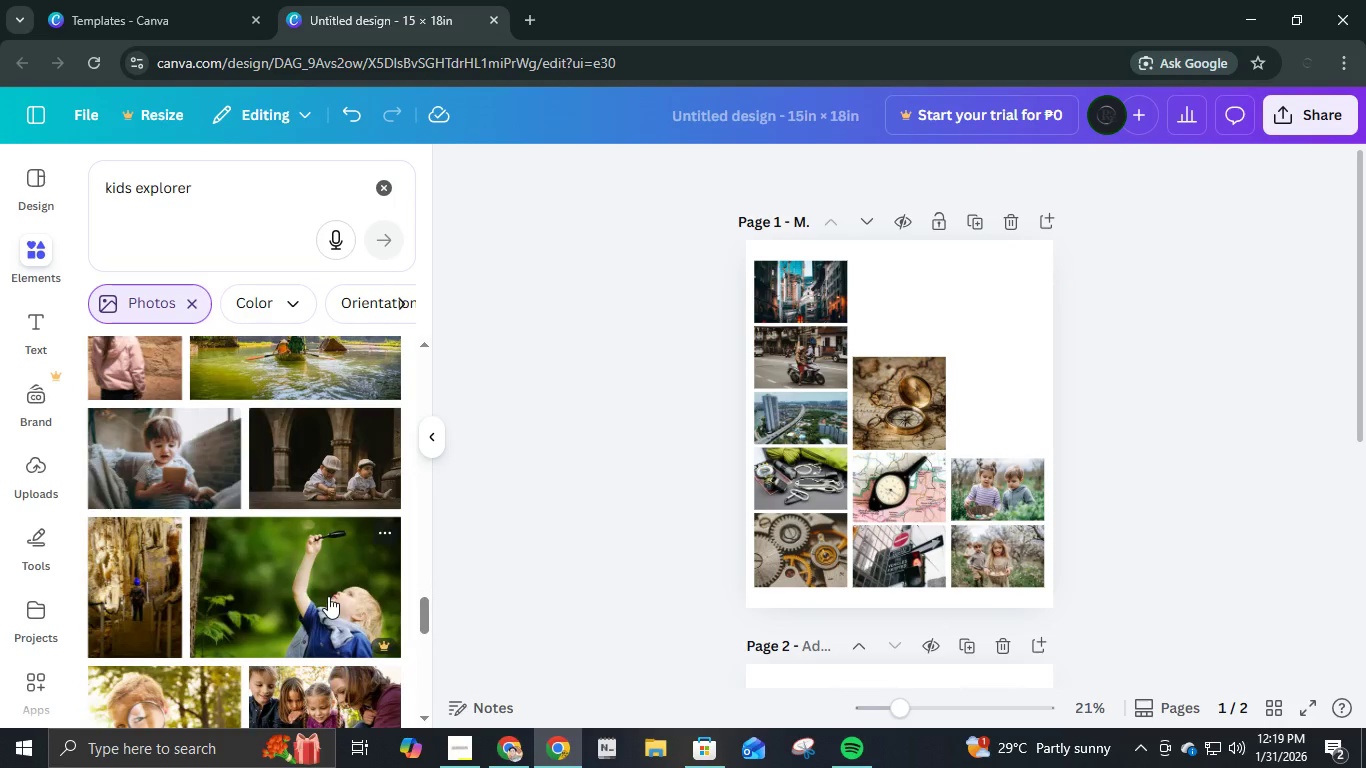 
scroll: coordinate [328, 595], scroll_direction: down, amount: 2.0
 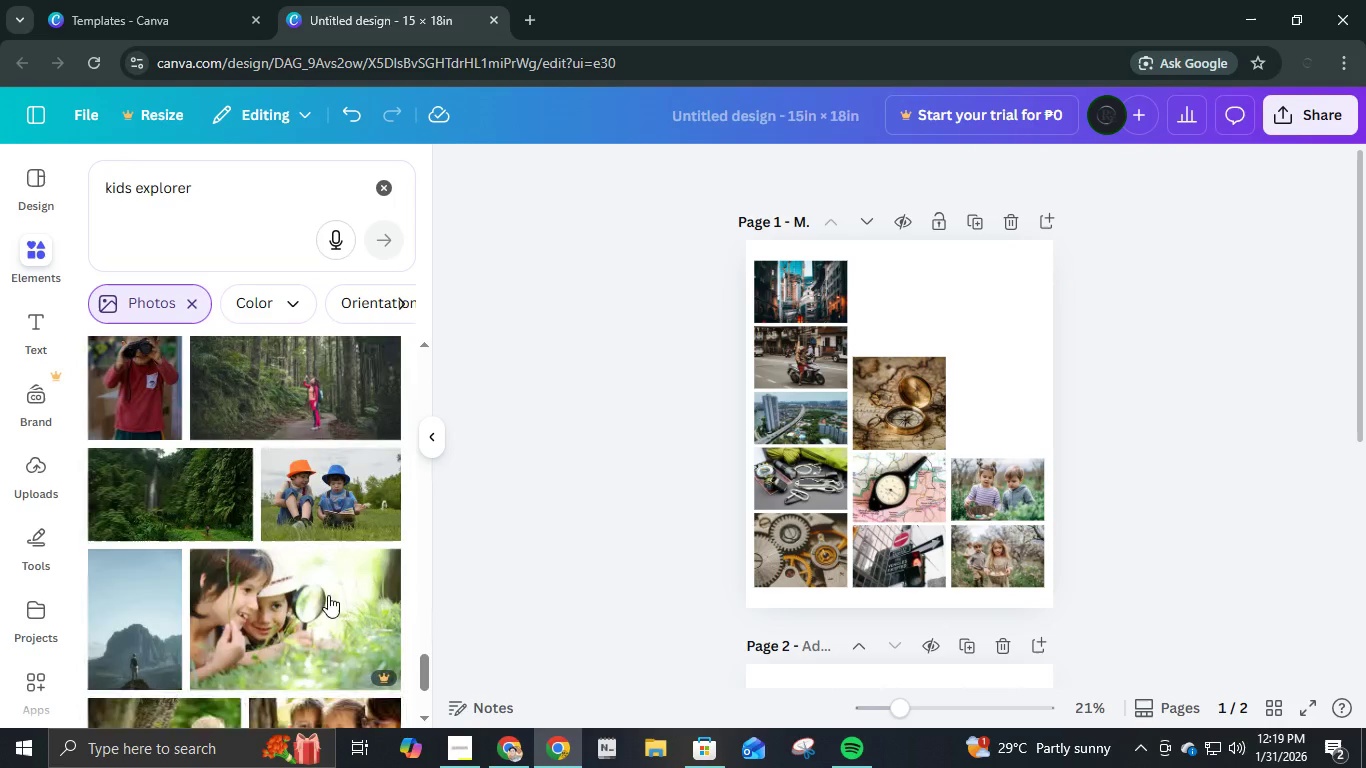 
scroll: coordinate [328, 595], scroll_direction: up, amount: 1.0
 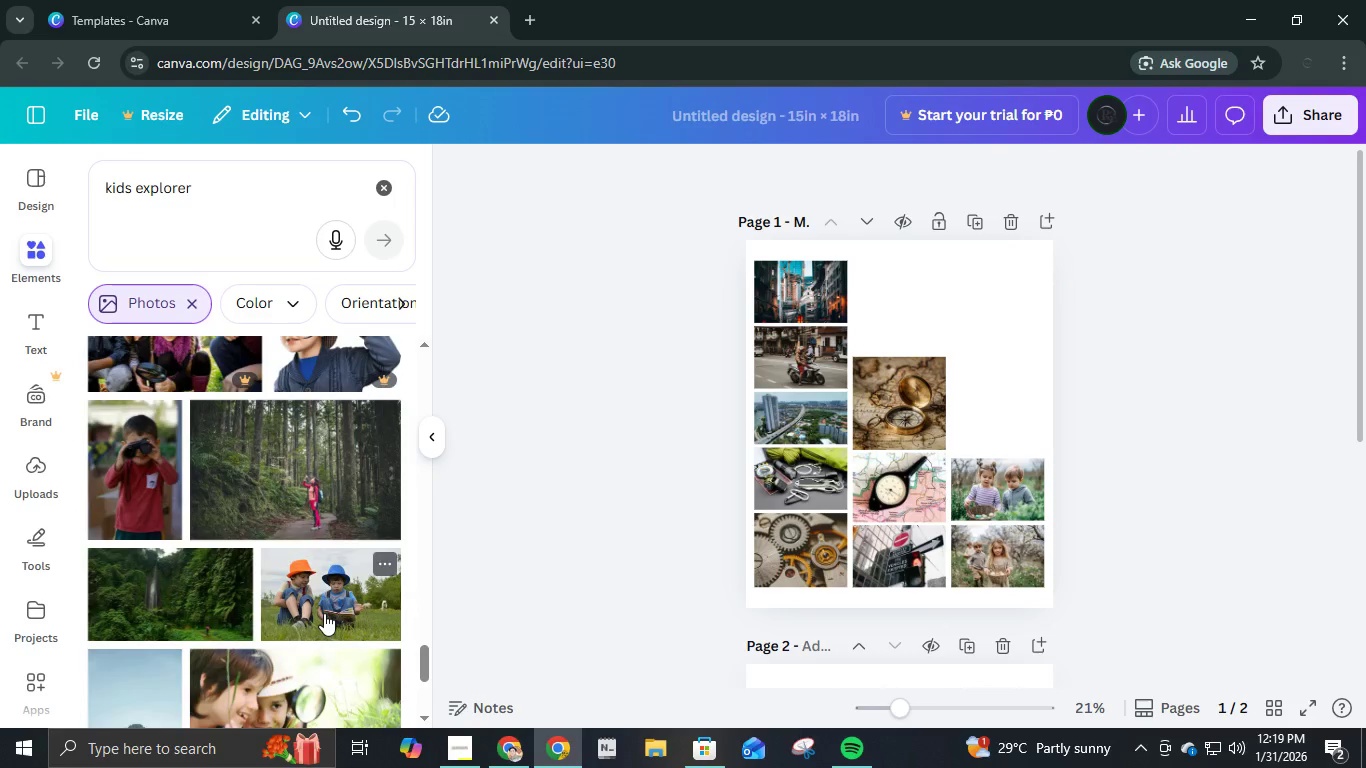 
scroll: coordinate [322, 611], scroll_direction: down, amount: 3.0
 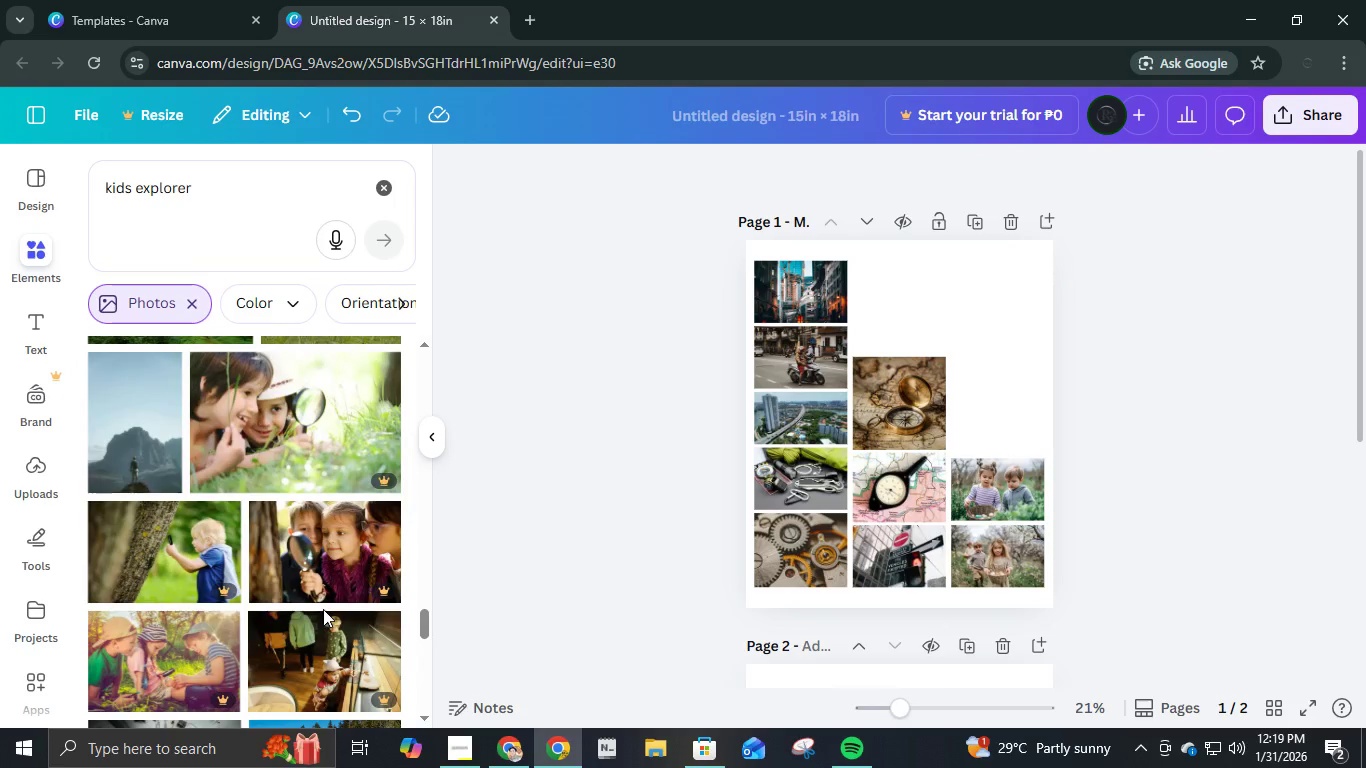 
scroll: coordinate [325, 609], scroll_direction: up, amount: 3.0
 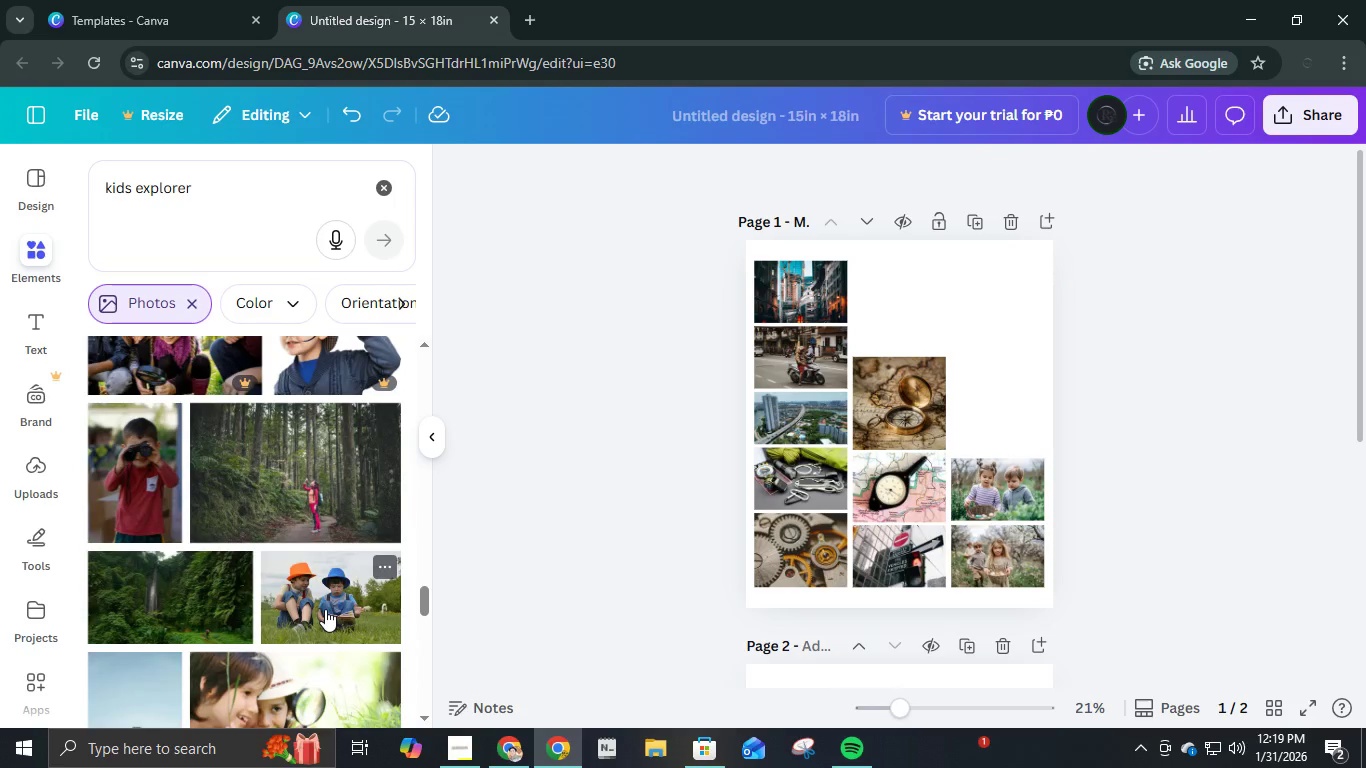 
scroll: coordinate [402, 587], scroll_direction: down, amount: 9.0
 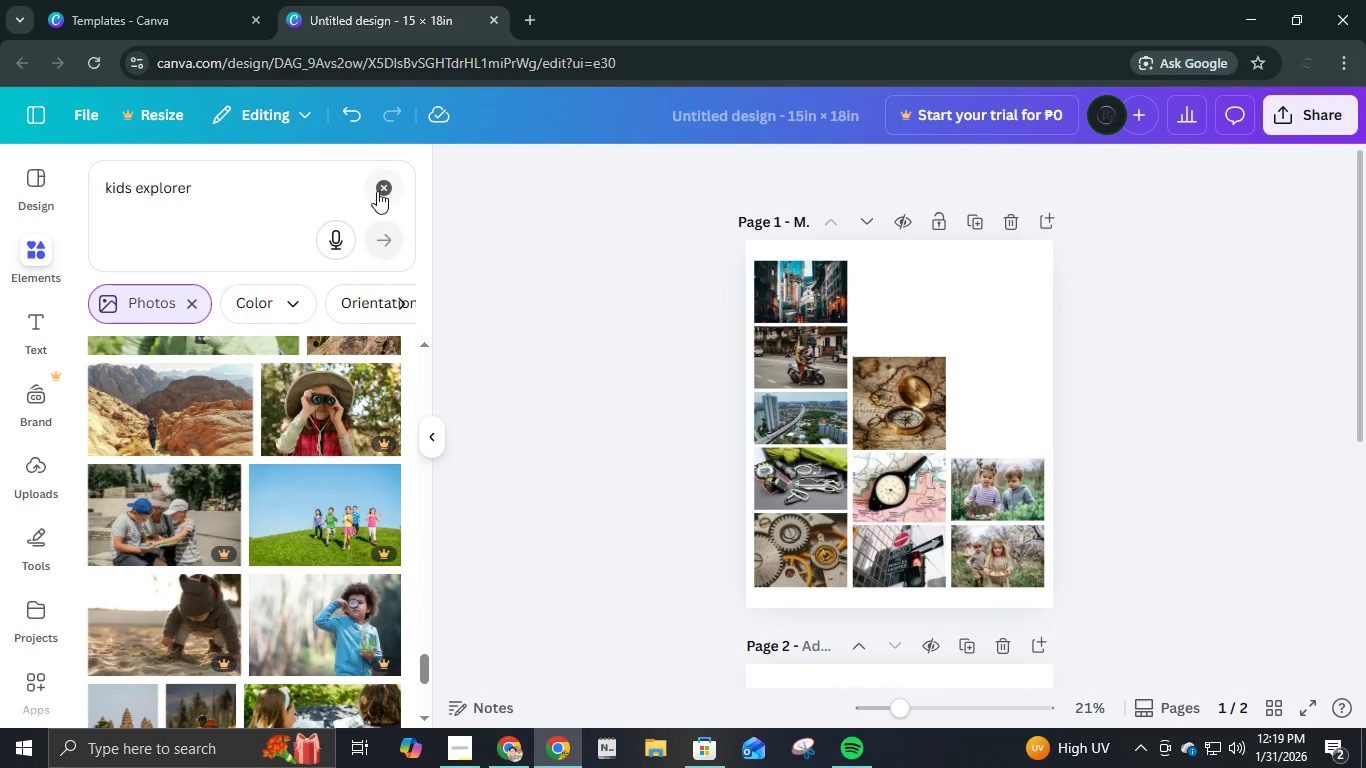 
left_click([296, 189])
 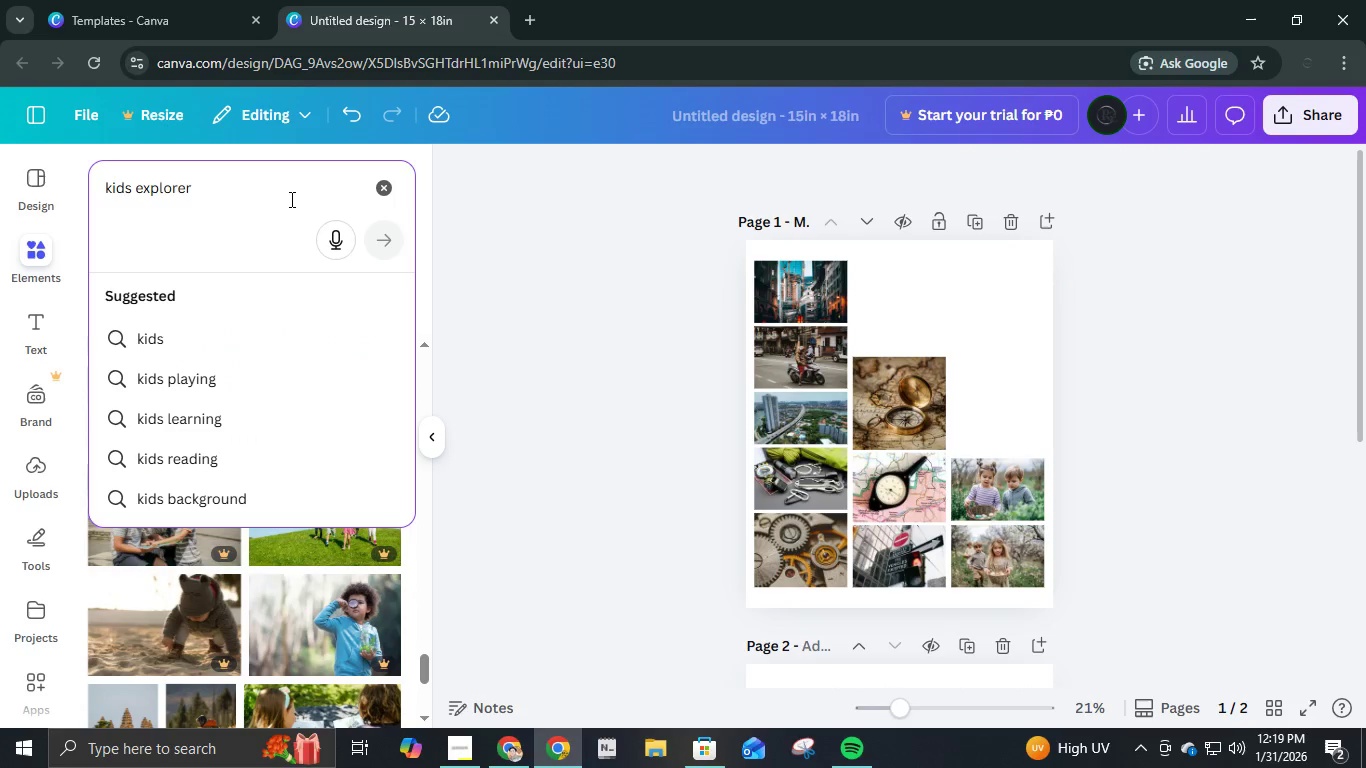 
key(Control+A)
 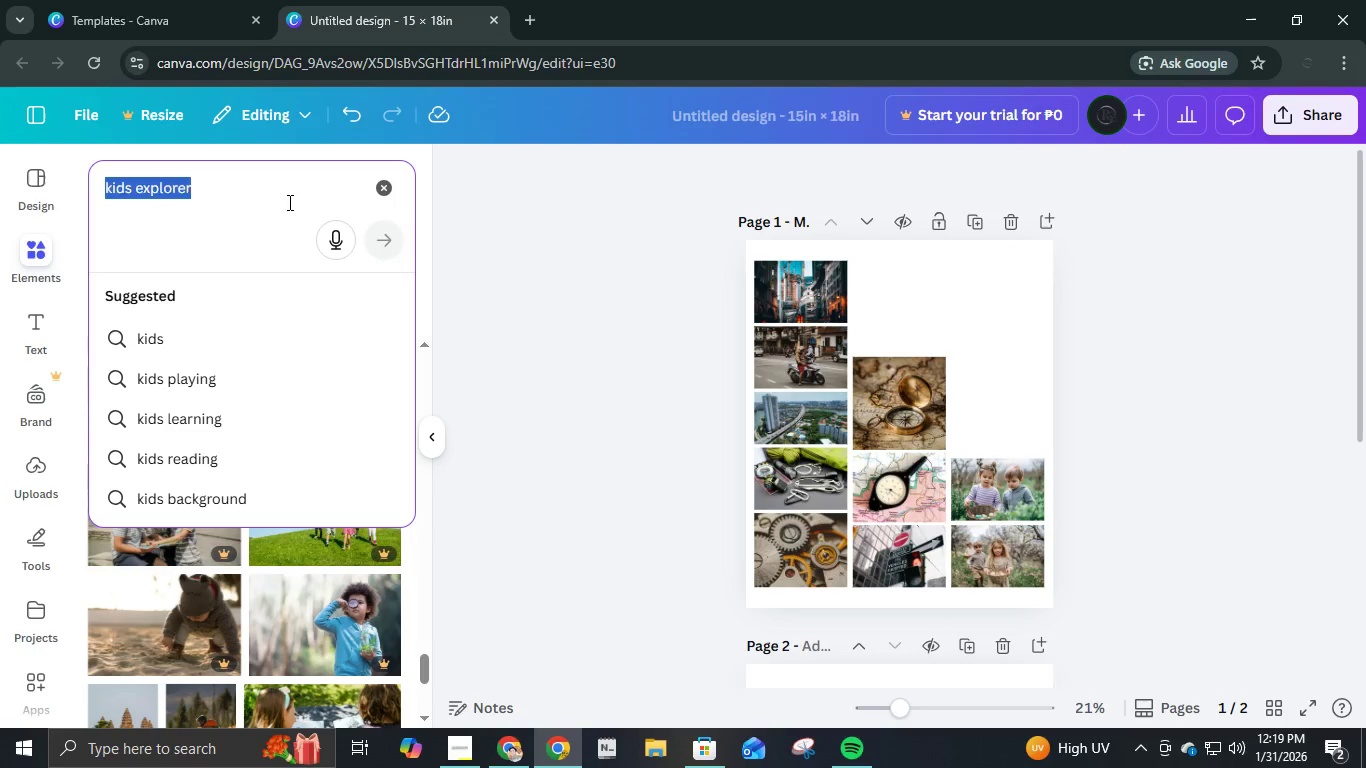 
type(juvenile pre-school)
 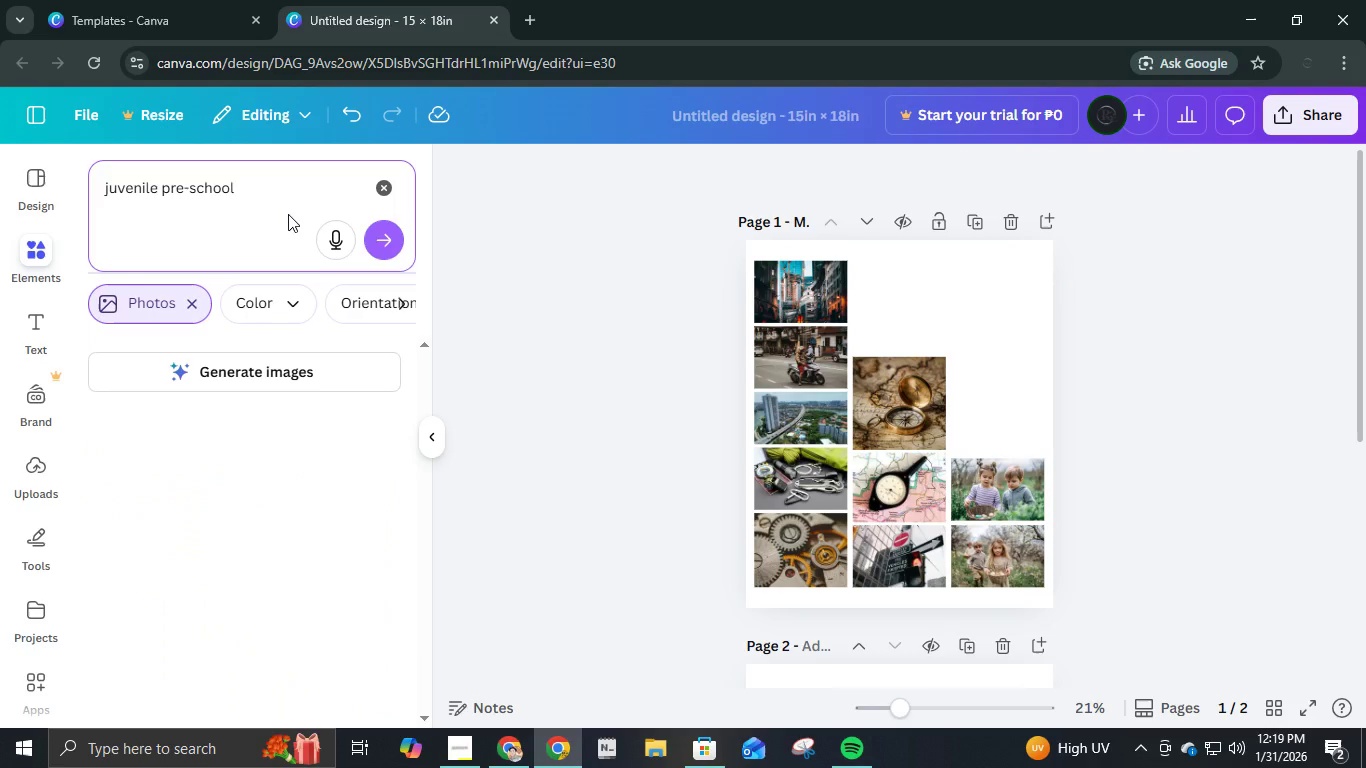 
key(Enter)
 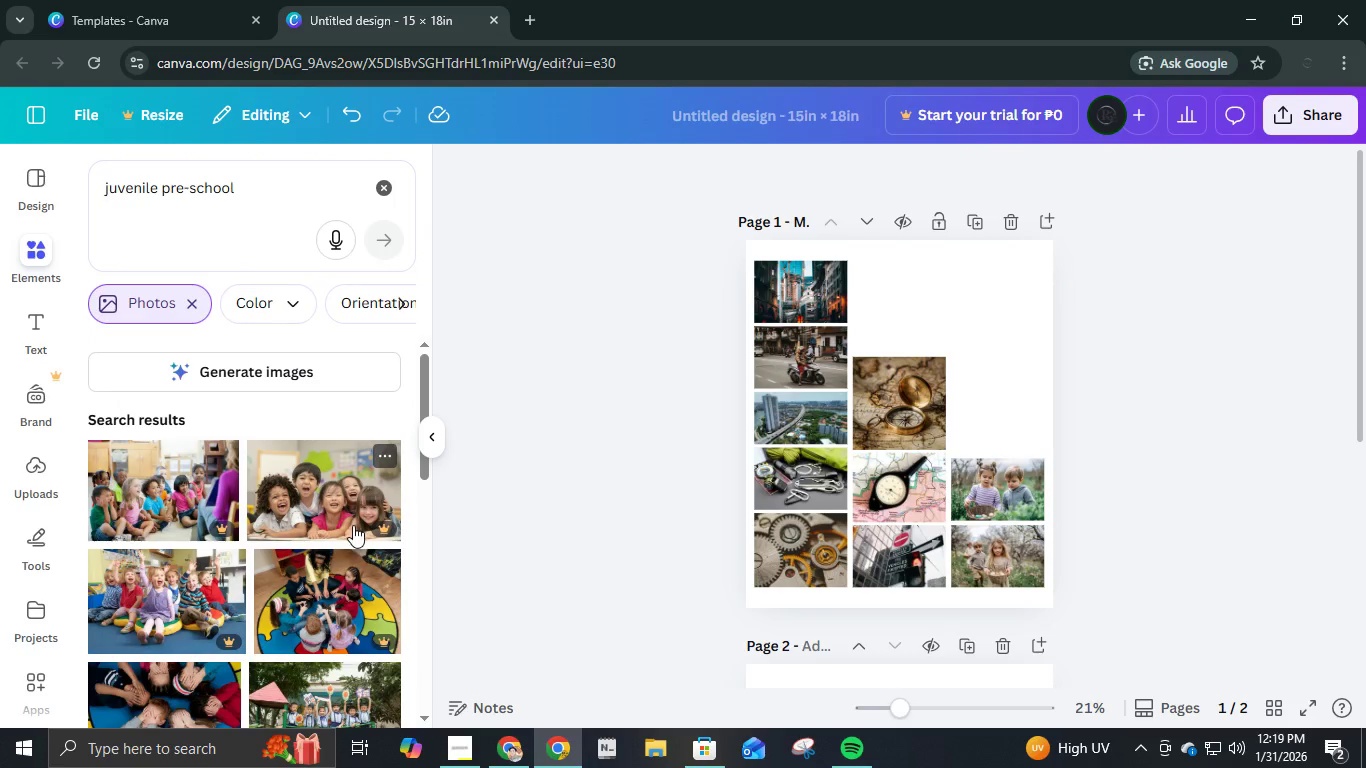 
scroll: coordinate [354, 583], scroll_direction: down, amount: 6.0
 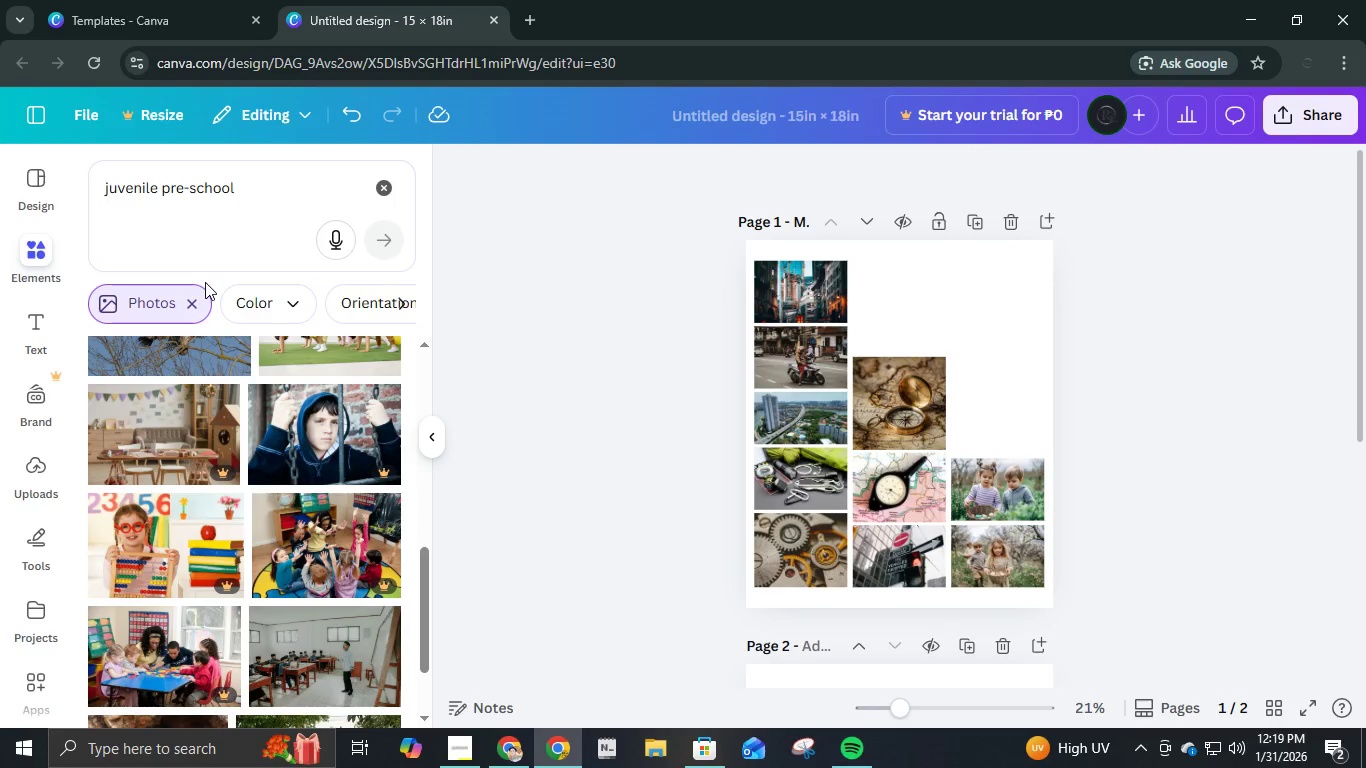 
left_click([261, 192])
 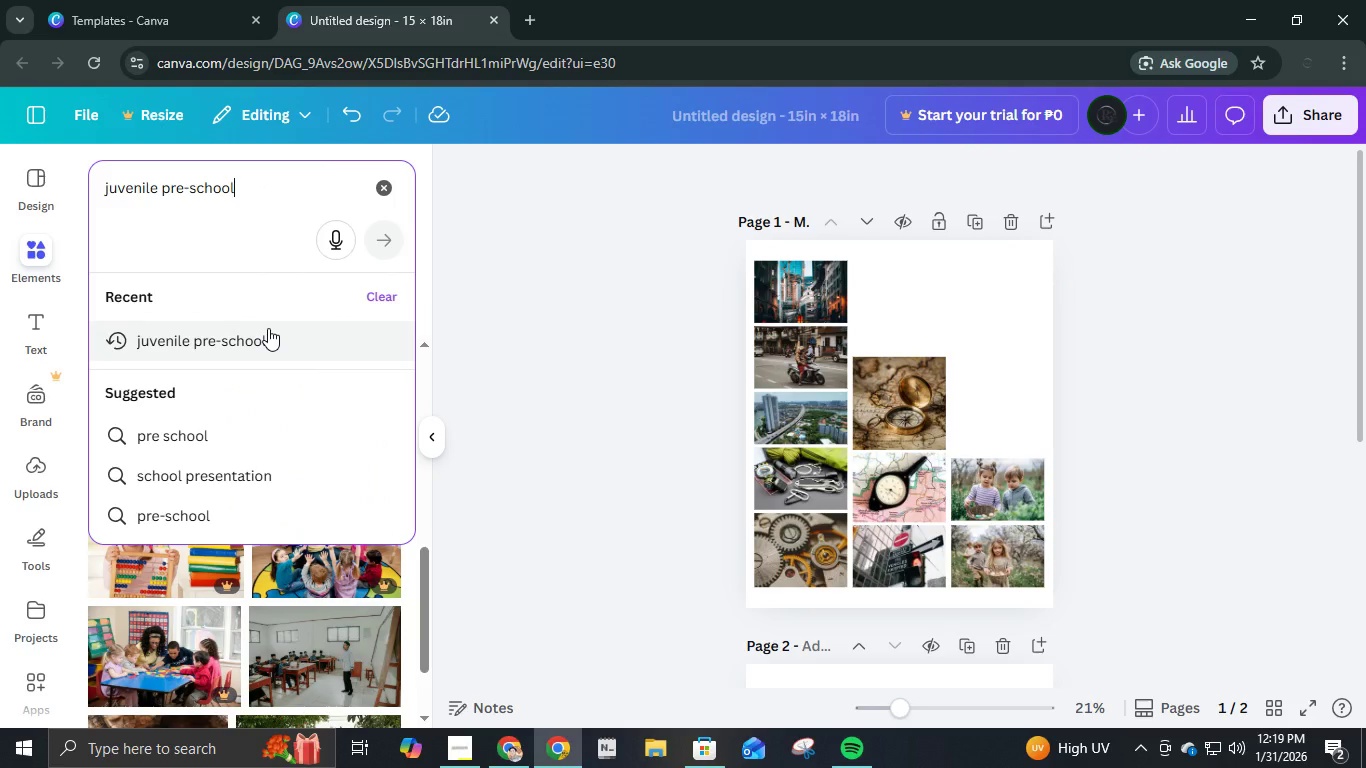 
key(Control+A)
 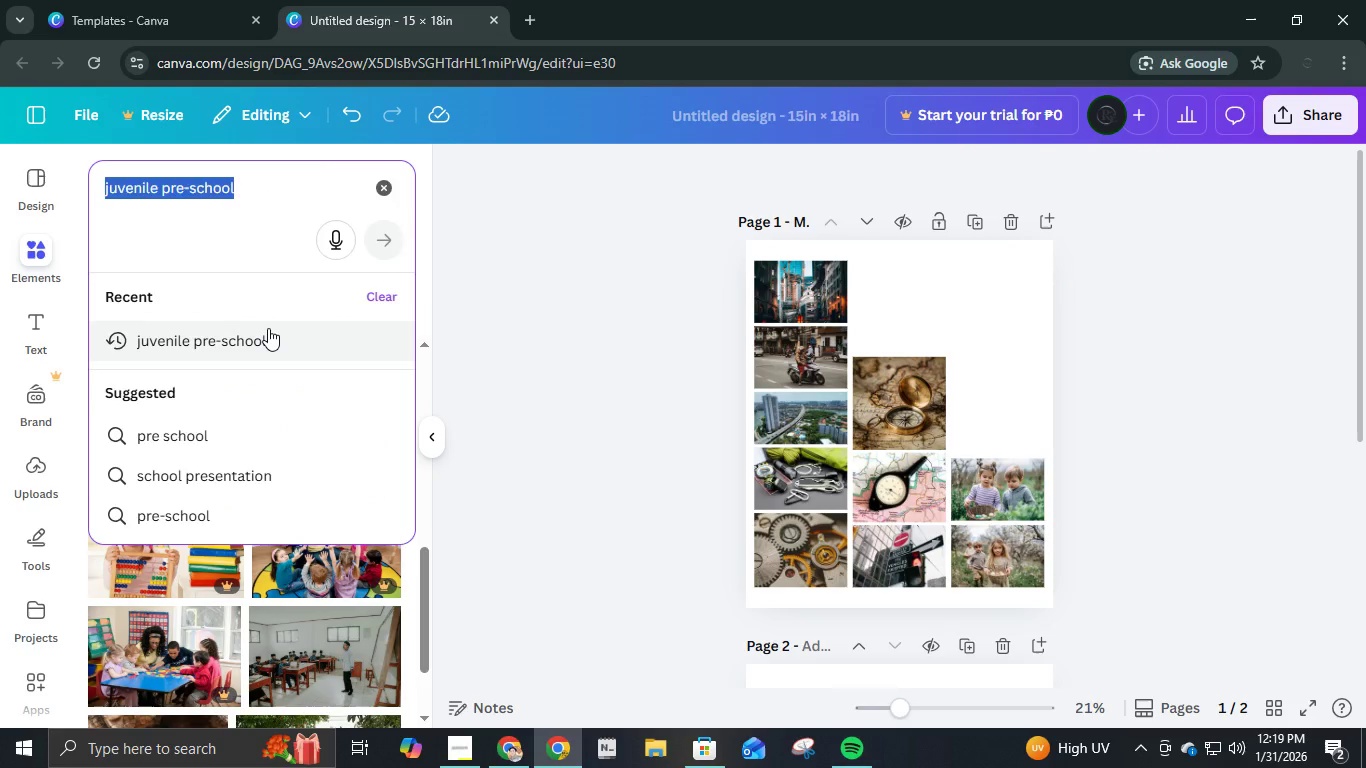 
key(Backspace)
type(ids hunting)
 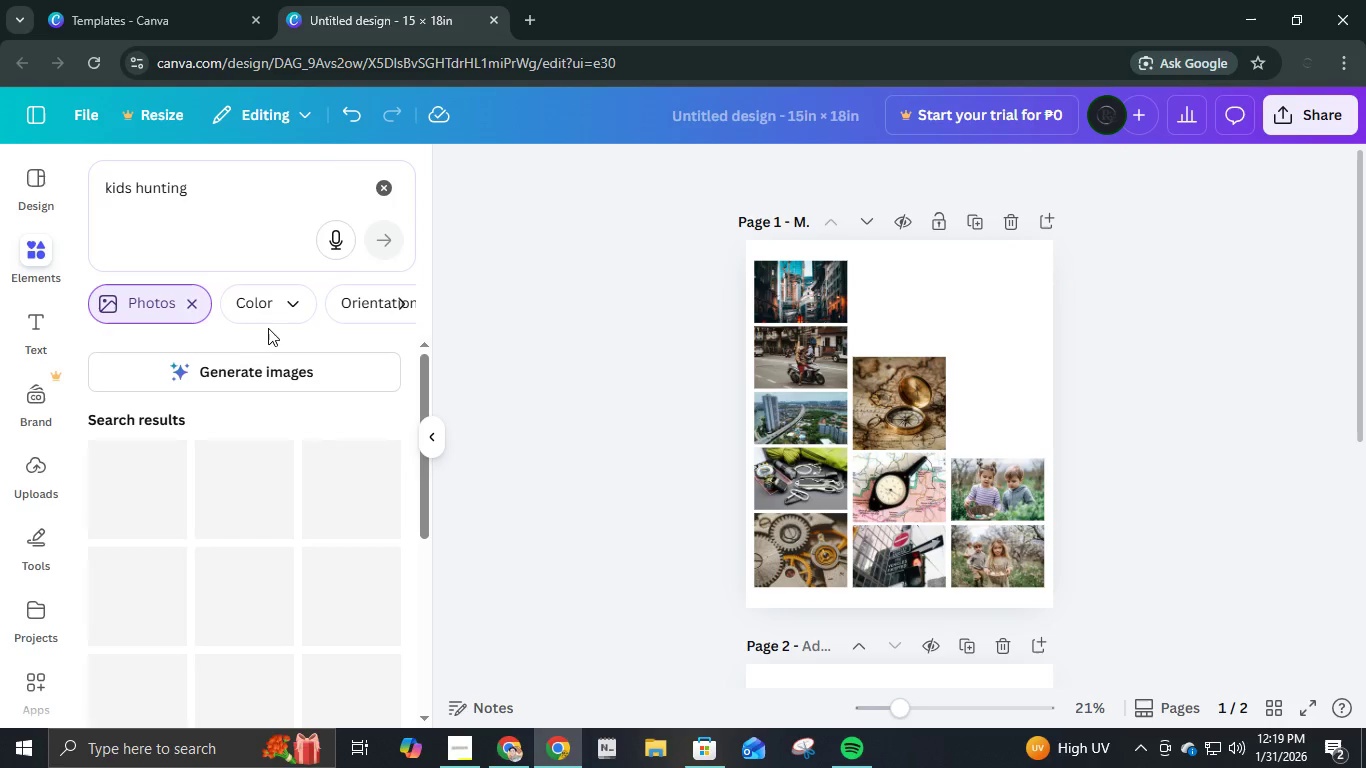 
hold_key(key=K, duration=0.33)
 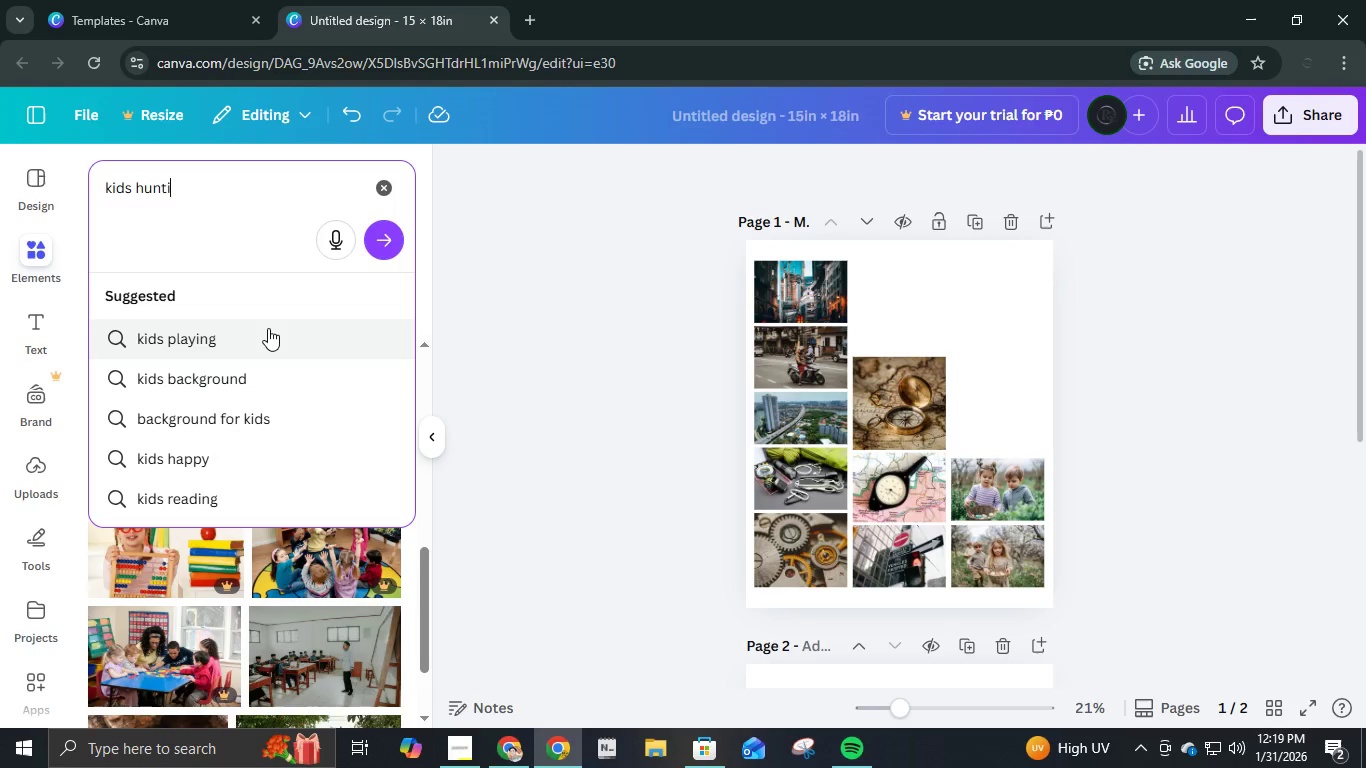 
key(Enter)
 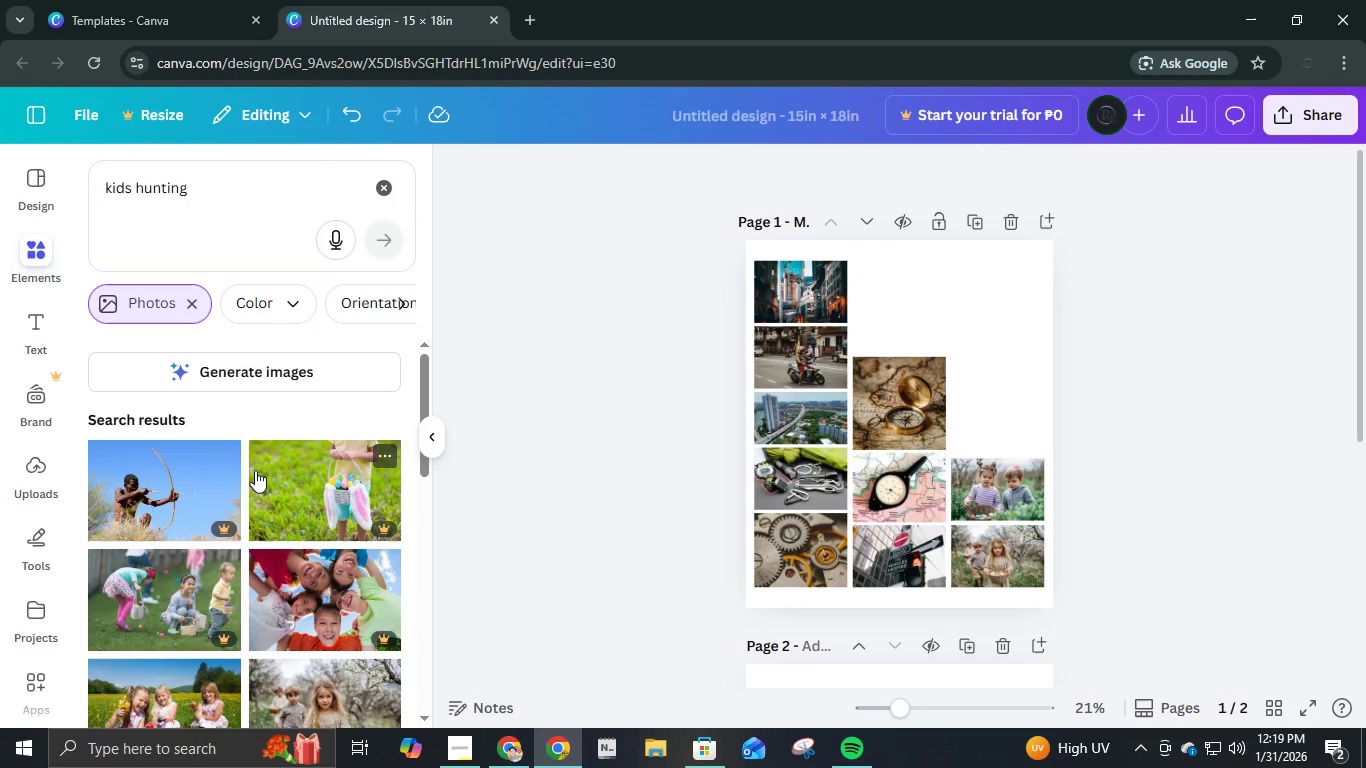 
scroll: coordinate [379, 607], scroll_direction: down, amount: 9.0
 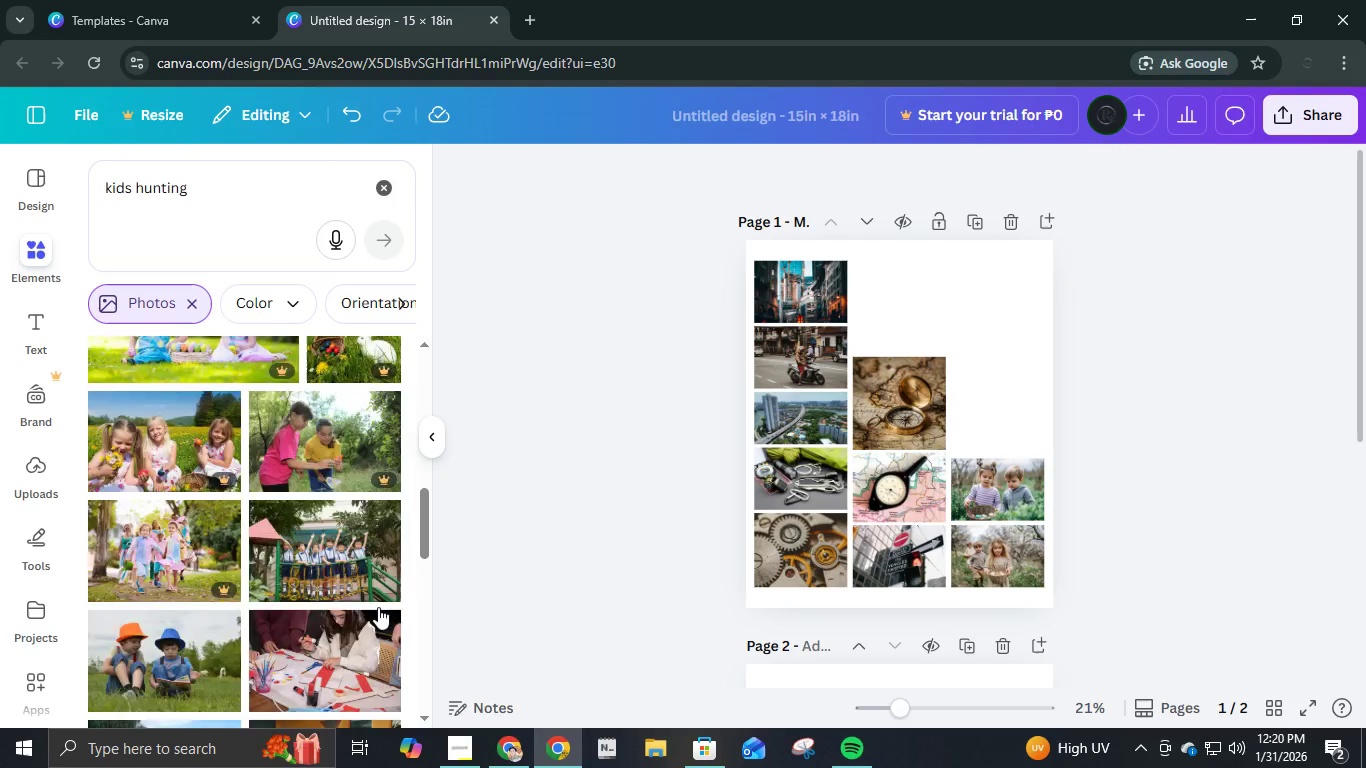 
scroll: coordinate [378, 607], scroll_direction: none, amount: 0.0
 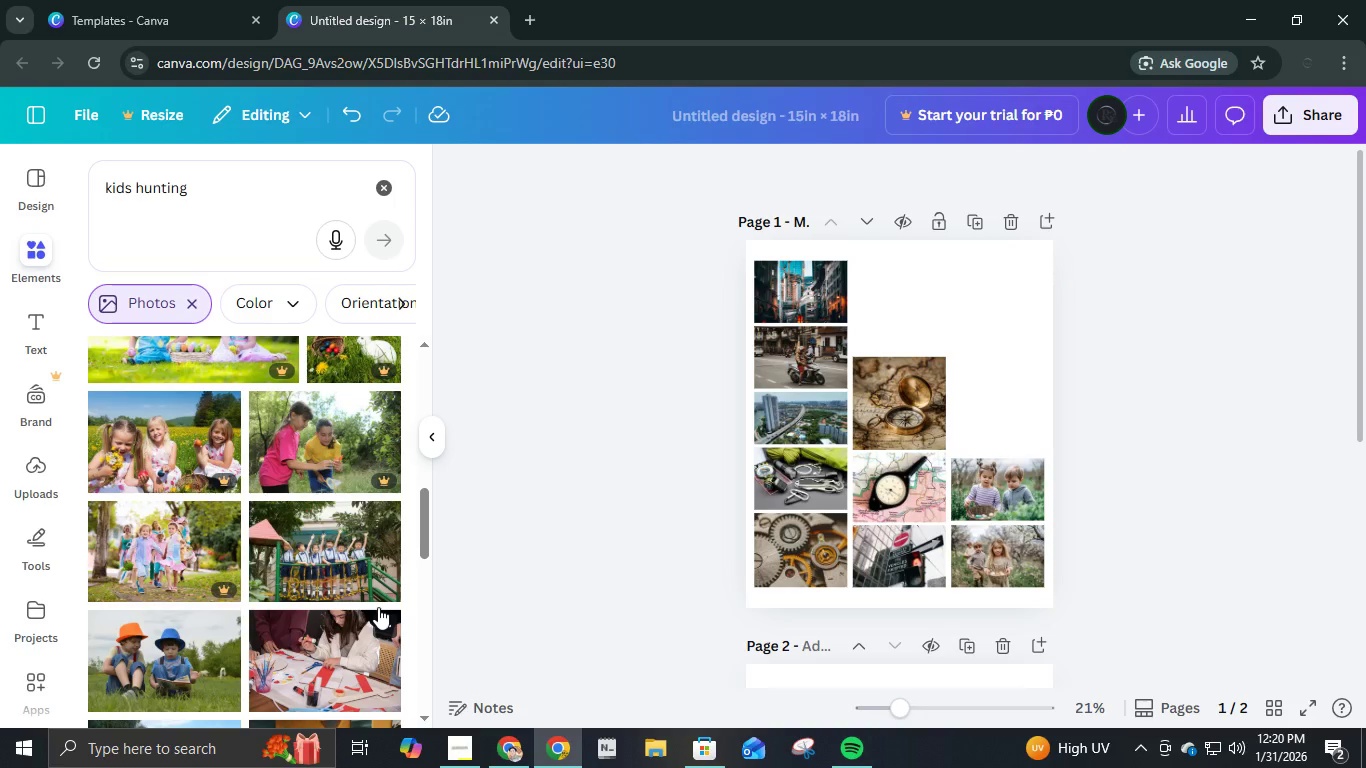 
scroll: coordinate [362, 618], scroll_direction: down, amount: 2.0
 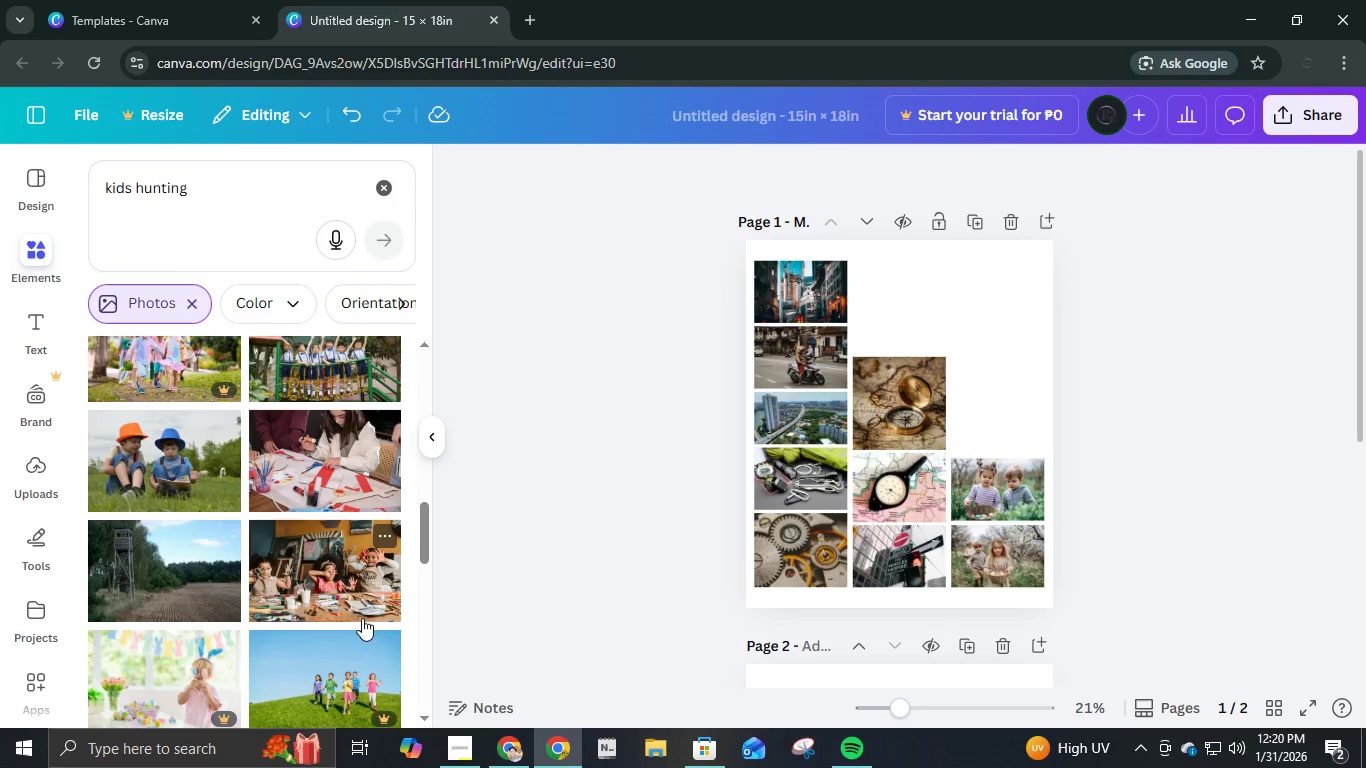 
scroll: coordinate [363, 617], scroll_direction: up, amount: 1.0
 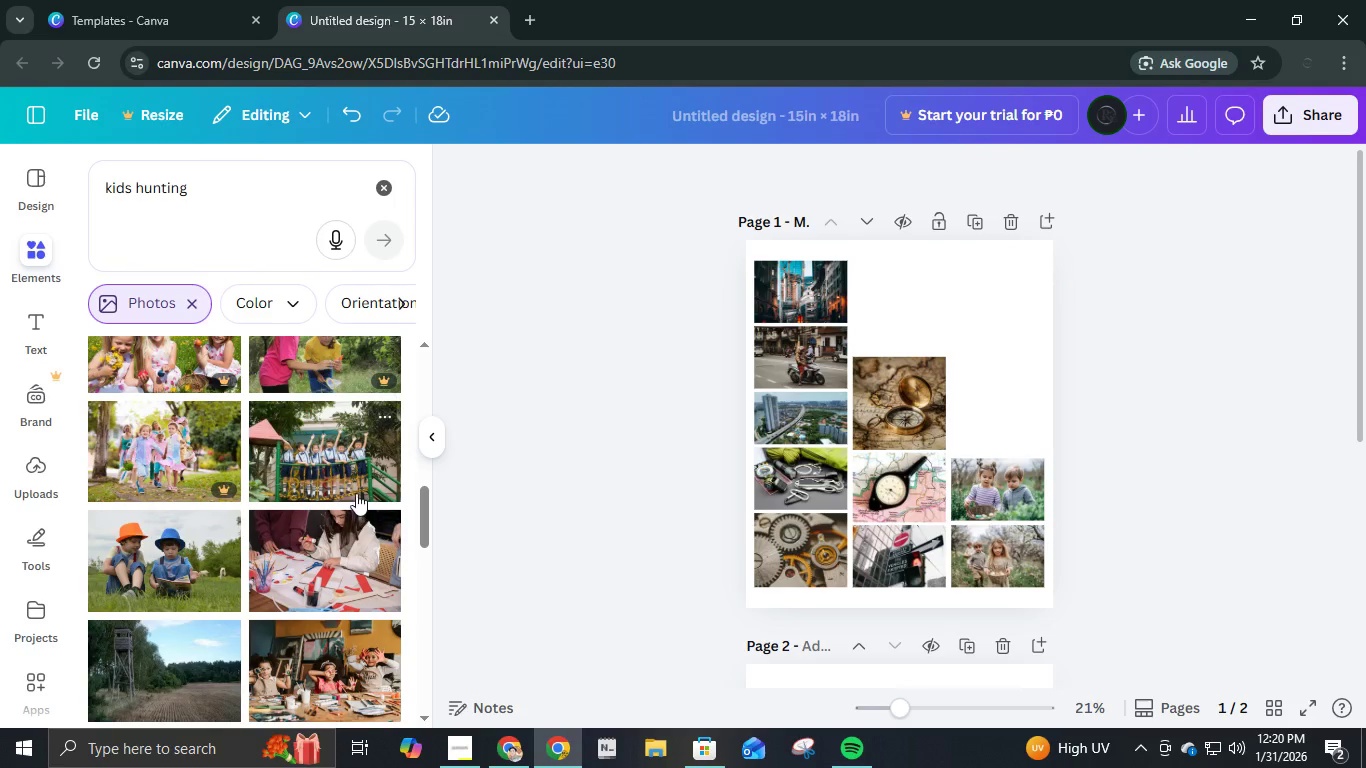 
left_click([356, 487])
 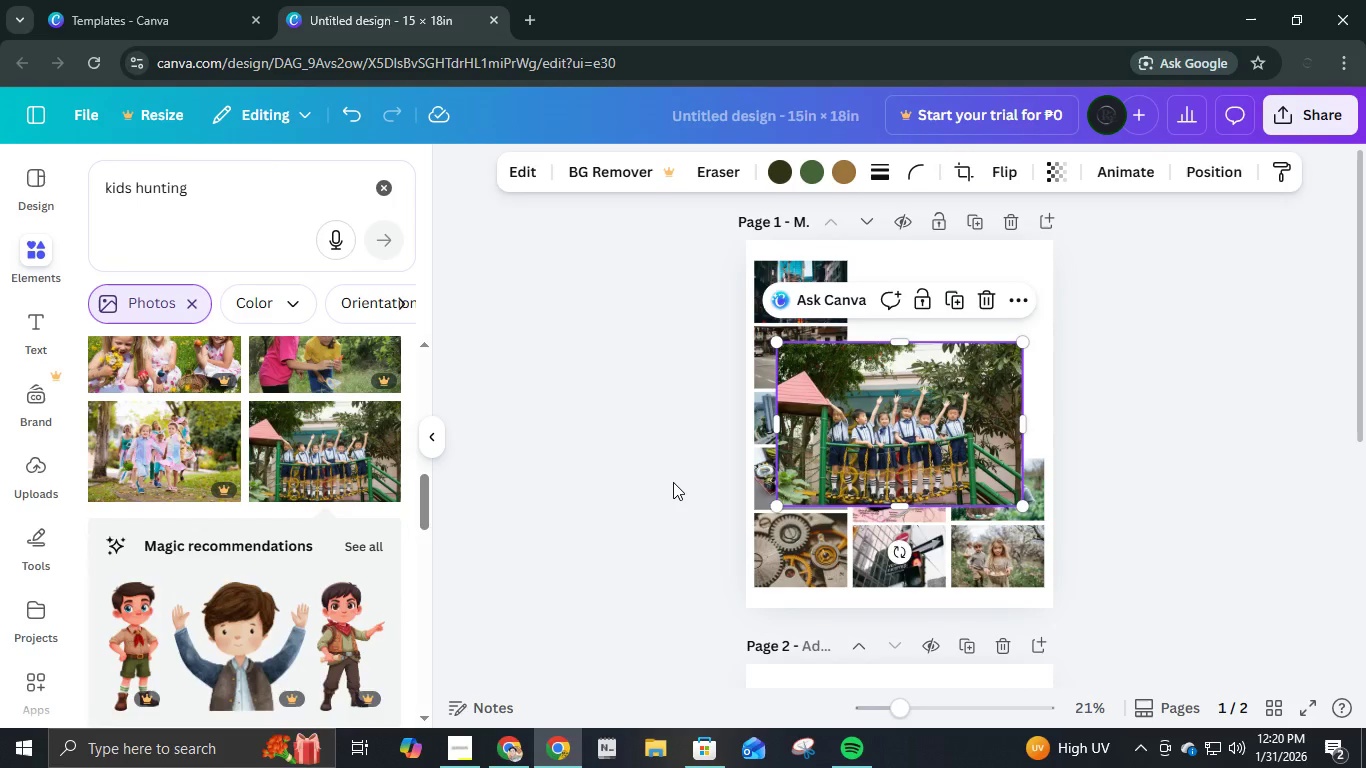 
key(Control+Z)
 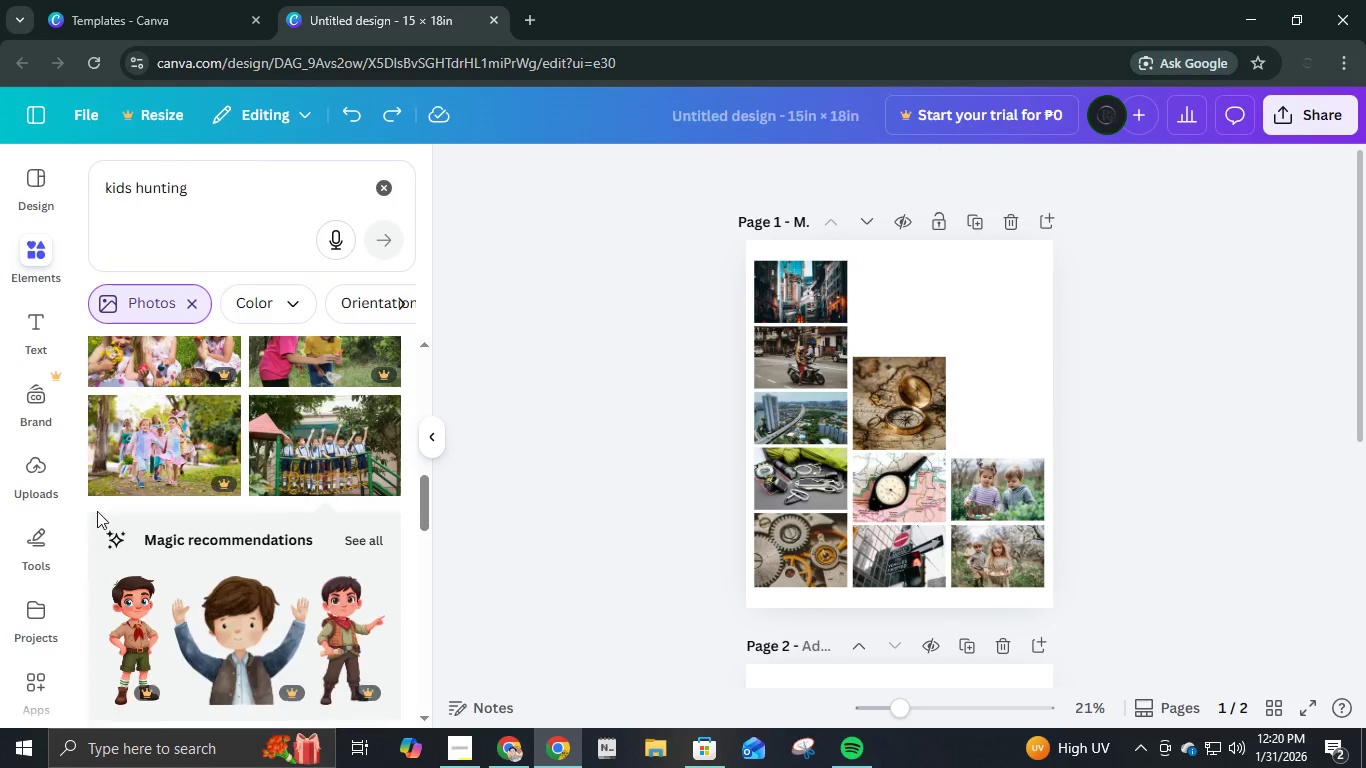 
scroll: coordinate [349, 632], scroll_direction: down, amount: 18.0
 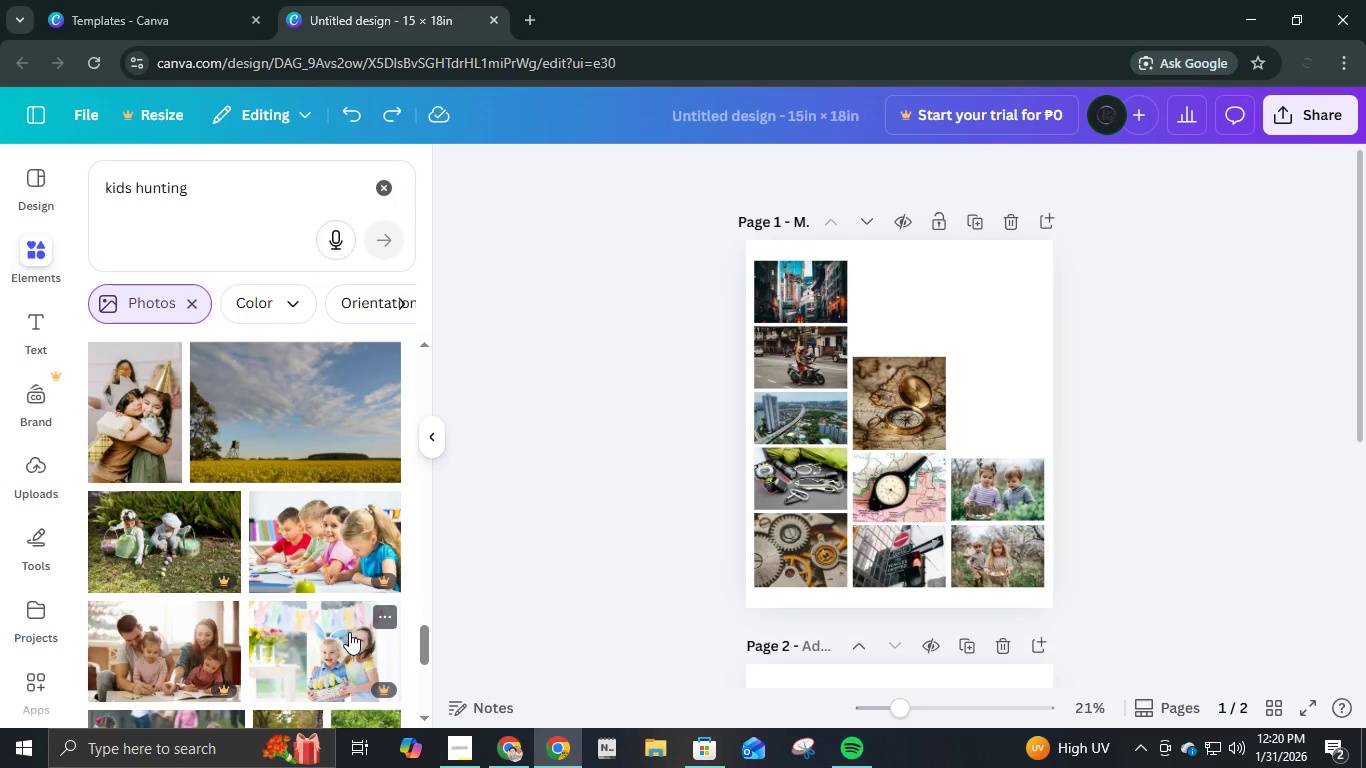 
scroll: coordinate [349, 632], scroll_direction: up, amount: 4.0
 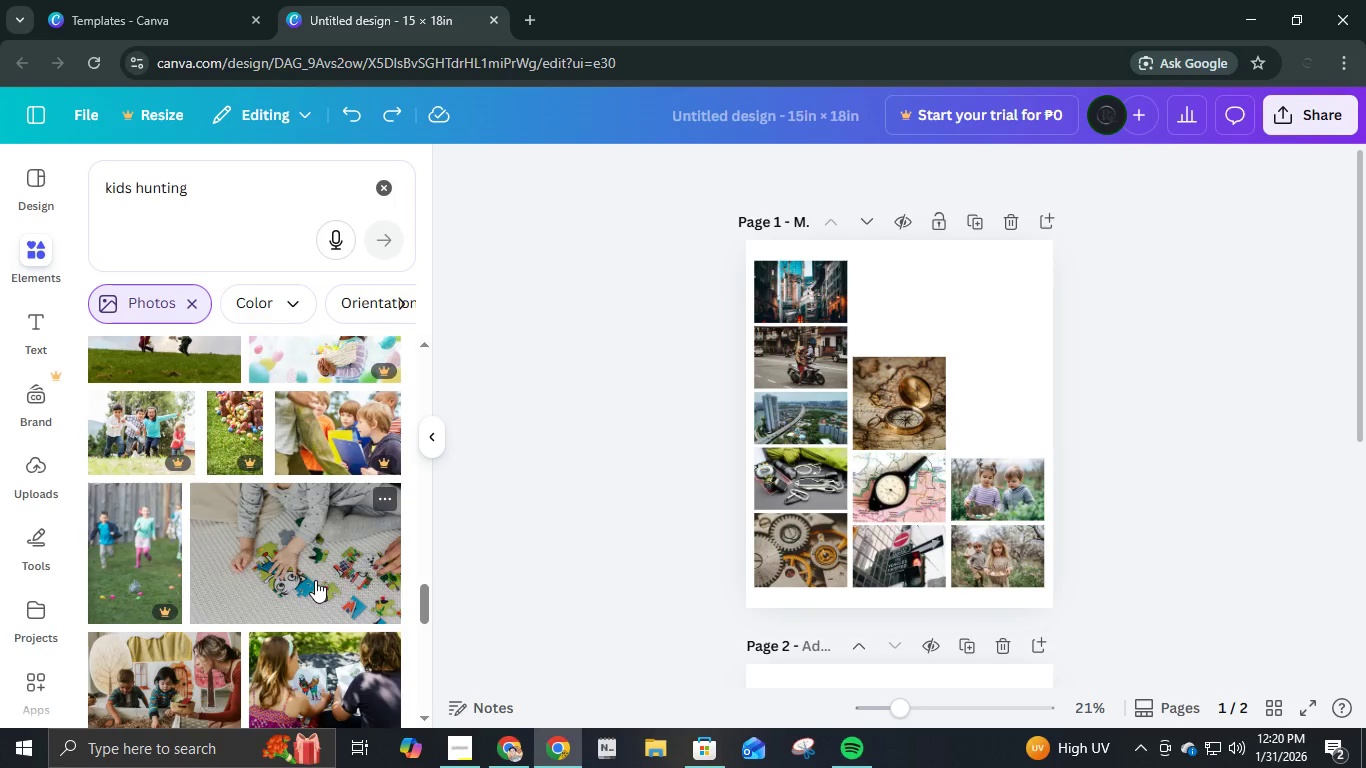 
scroll: coordinate [209, 526], scroll_direction: down, amount: 8.0
 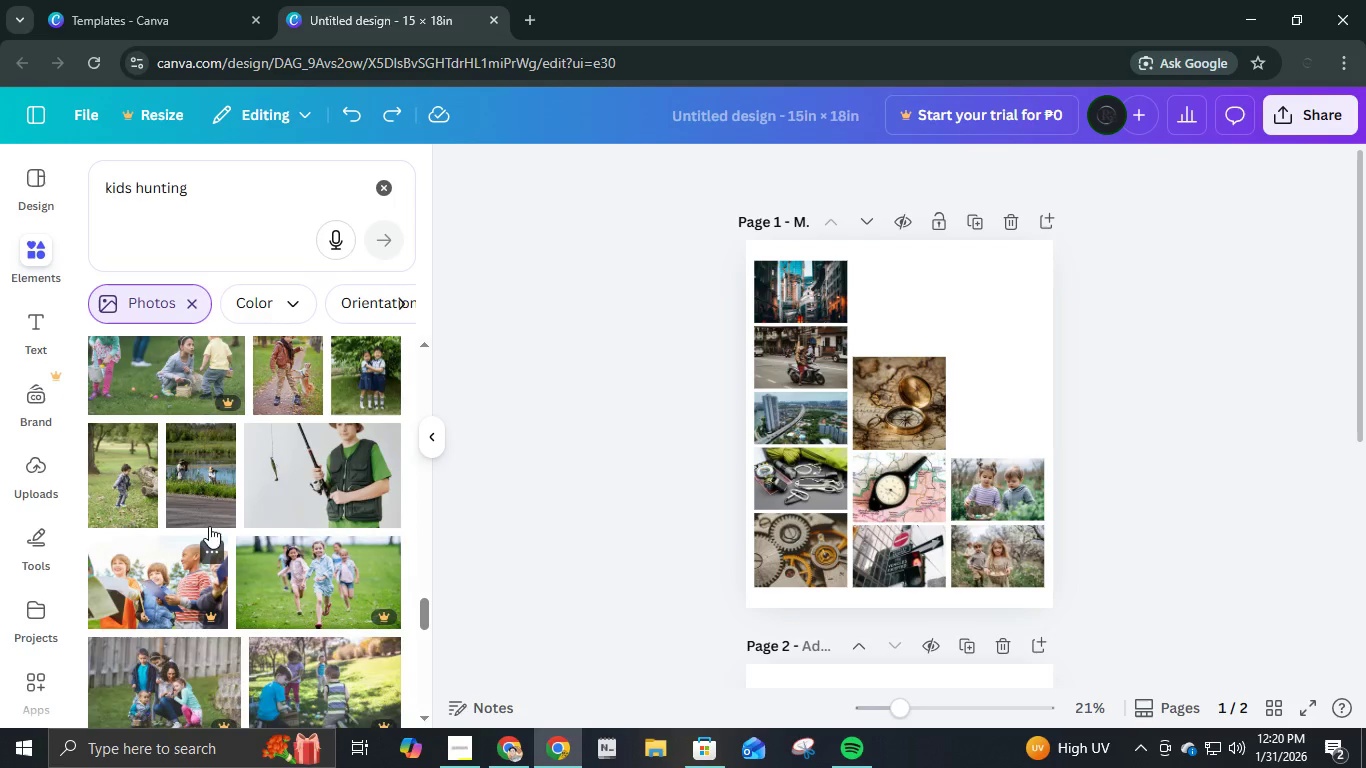 
scroll: coordinate [209, 526], scroll_direction: up, amount: 1.0
 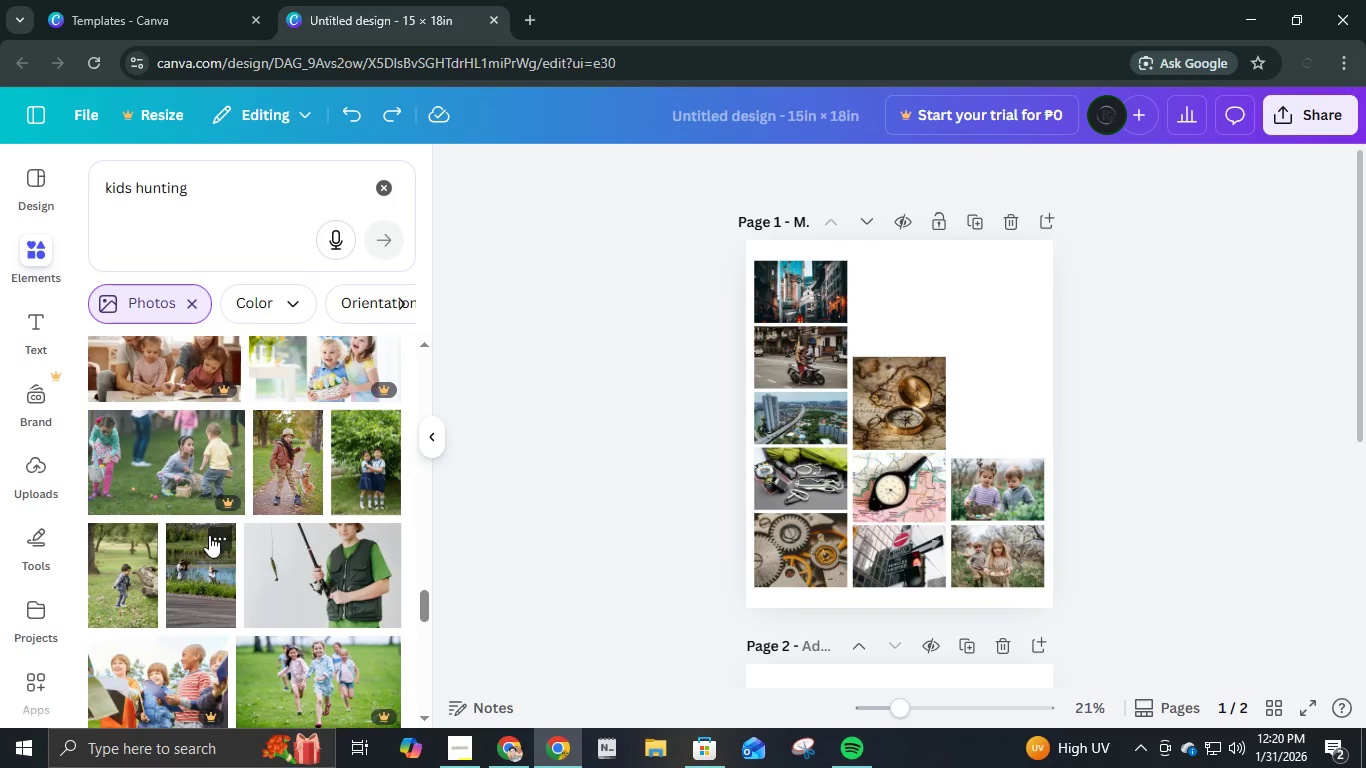 
scroll: coordinate [329, 622], scroll_direction: down, amount: 15.0
 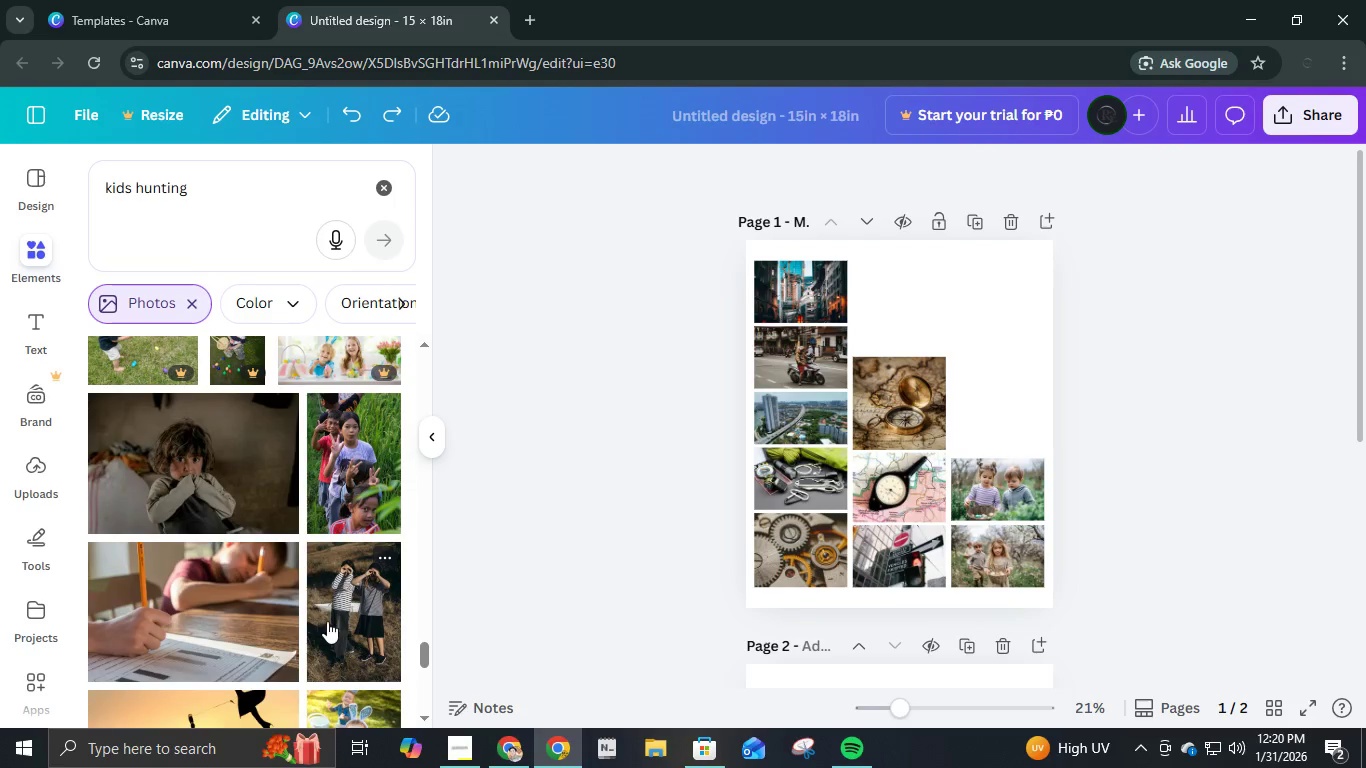 
scroll: coordinate [315, 624], scroll_direction: down, amount: 5.0
 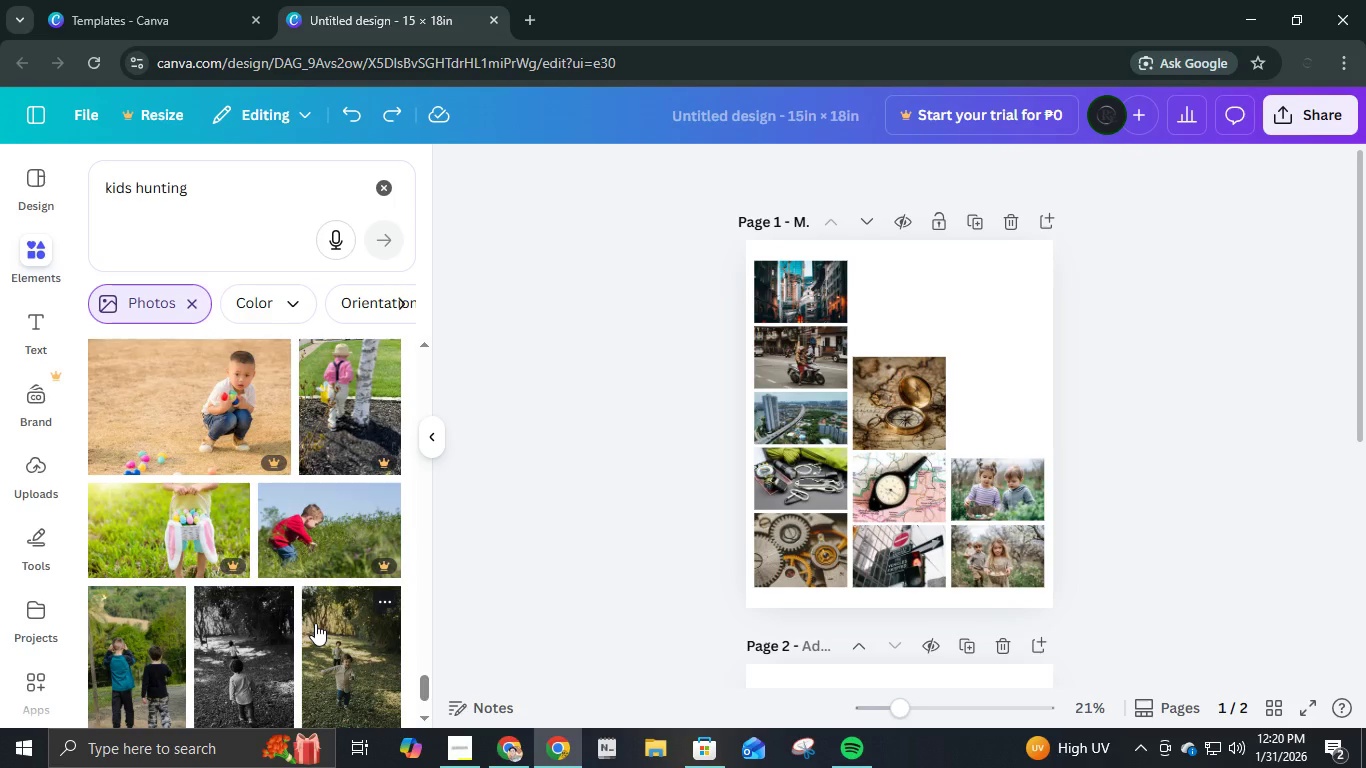 
scroll: coordinate [321, 617], scroll_direction: up, amount: 22.0
 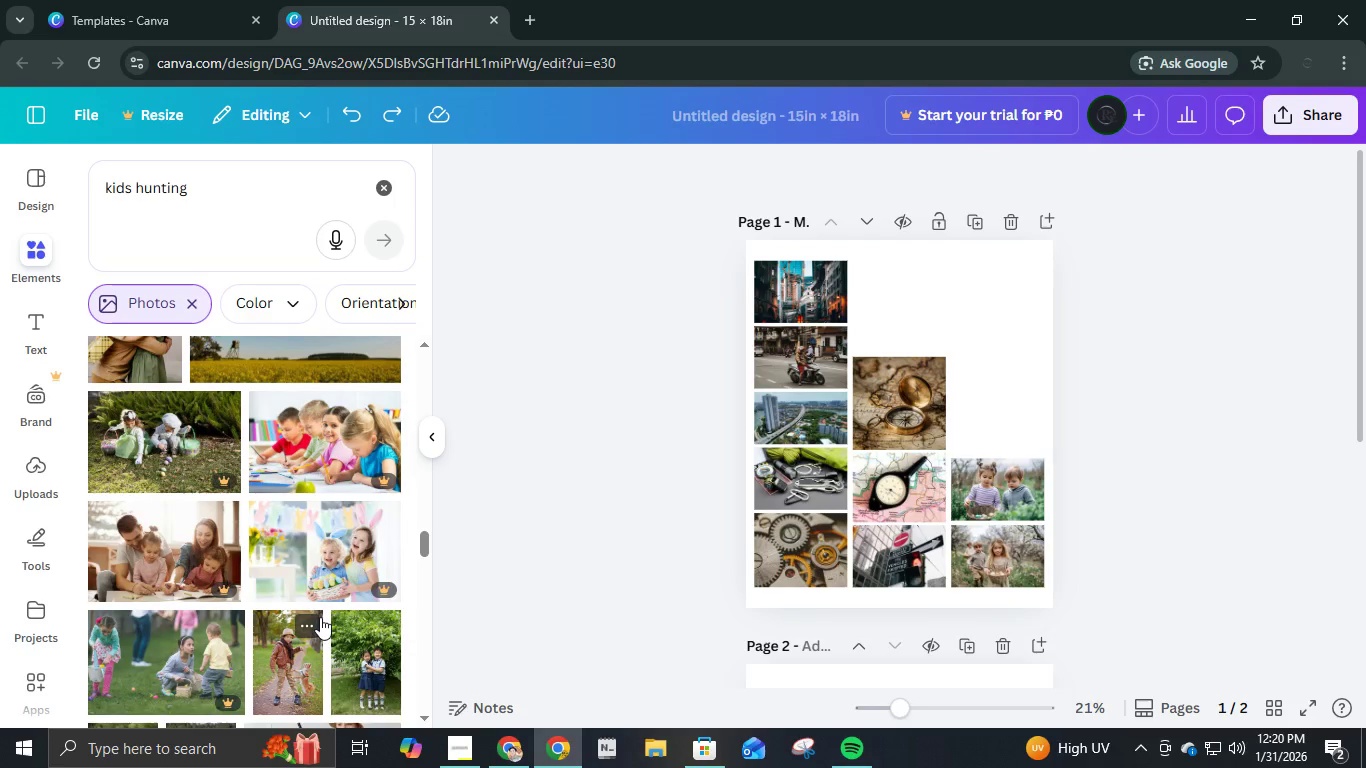 
scroll: coordinate [320, 617], scroll_direction: up, amount: 3.0
 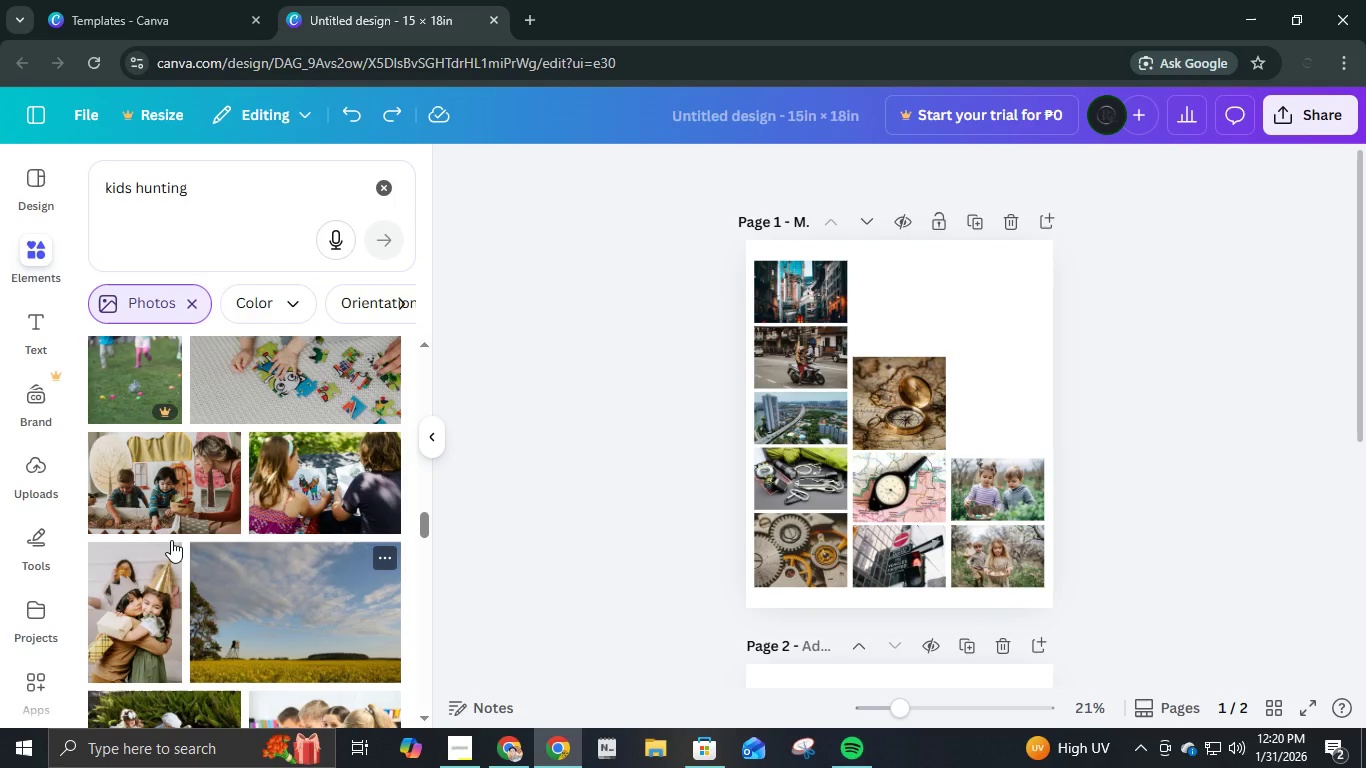 
left_click([176, 512])
 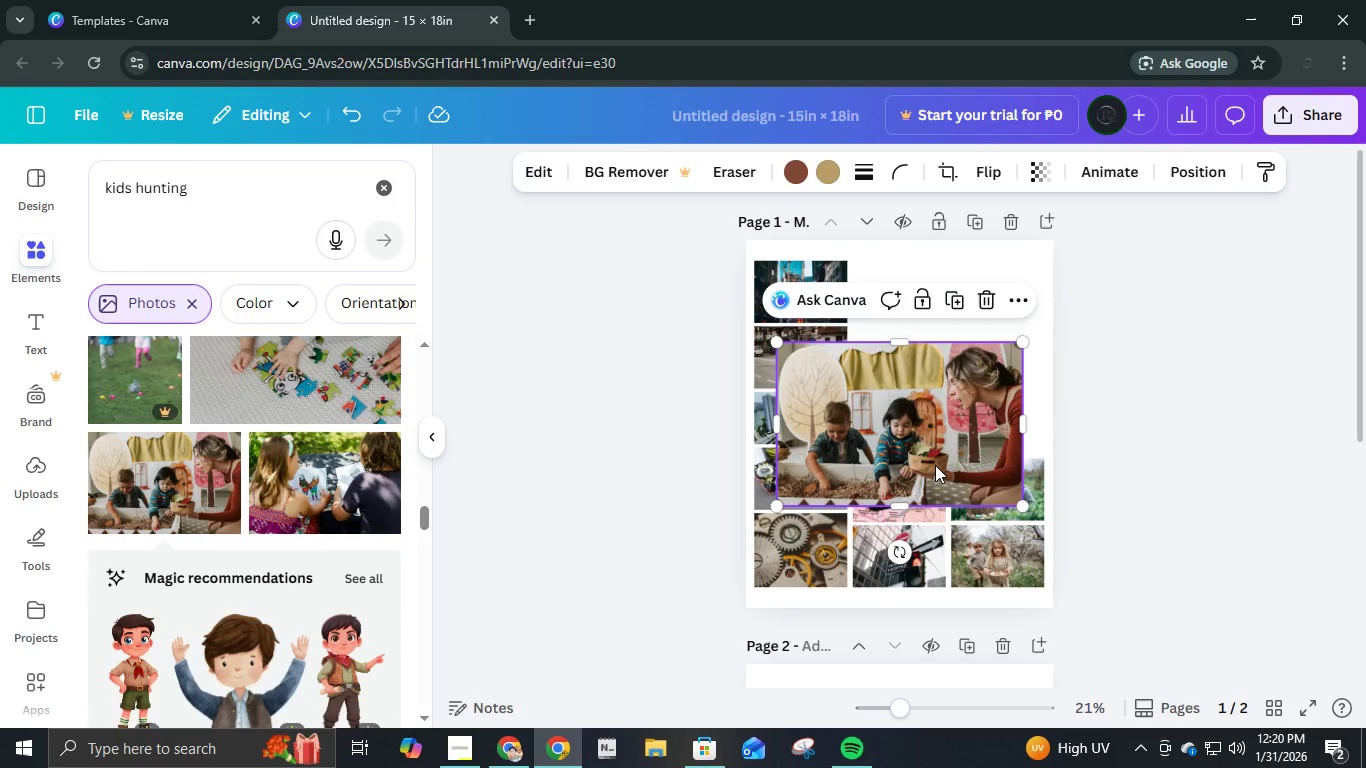 
left_click_drag(start_coordinate=[934, 464], to_coordinate=[954, 408])
 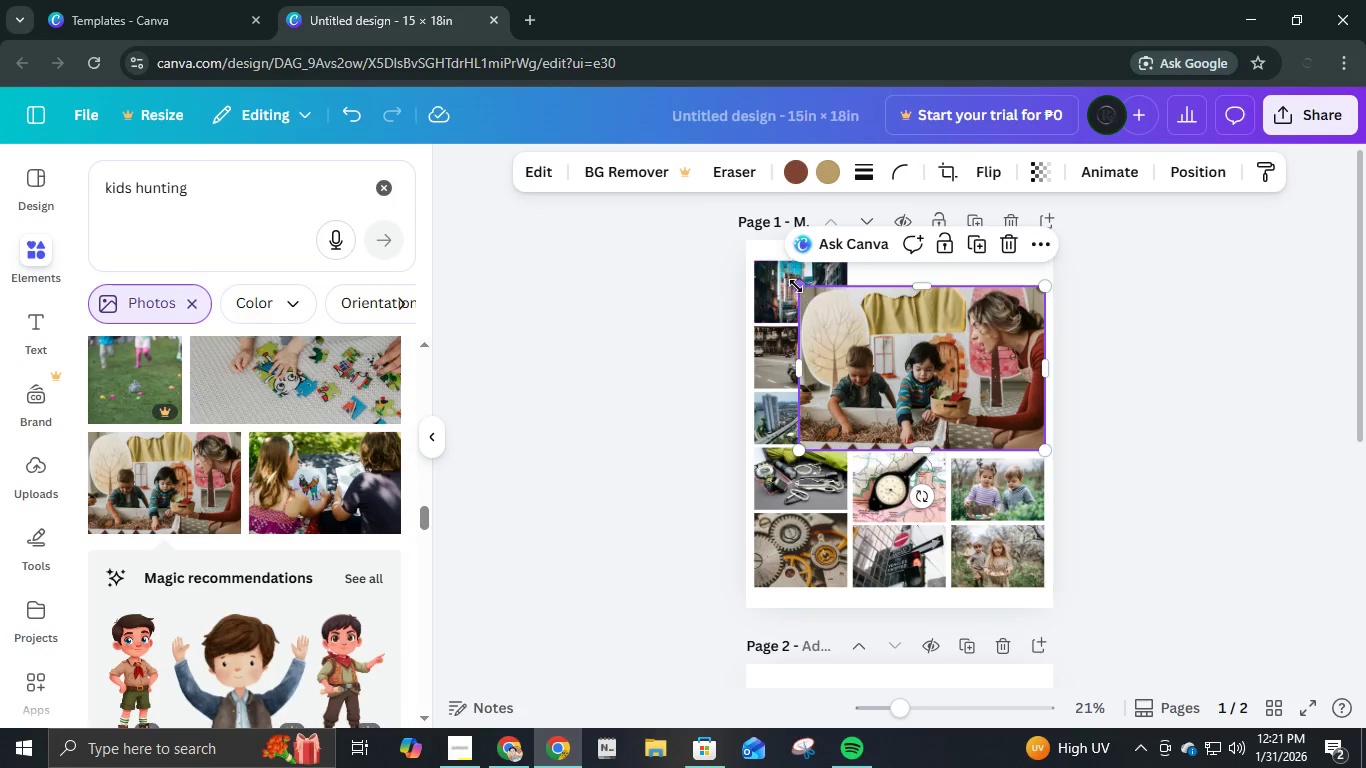 
left_click_drag(start_coordinate=[796, 287], to_coordinate=[959, 369])
 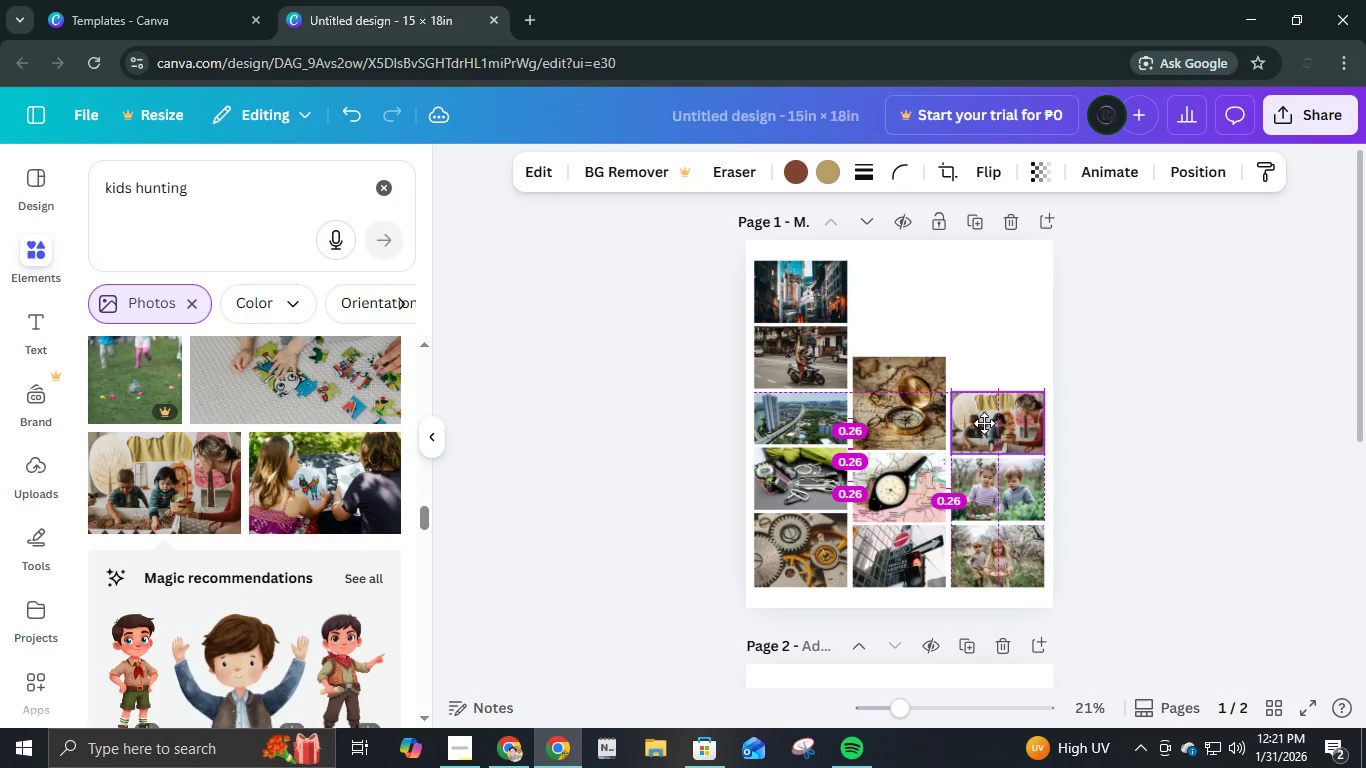 
wait(10.89)
 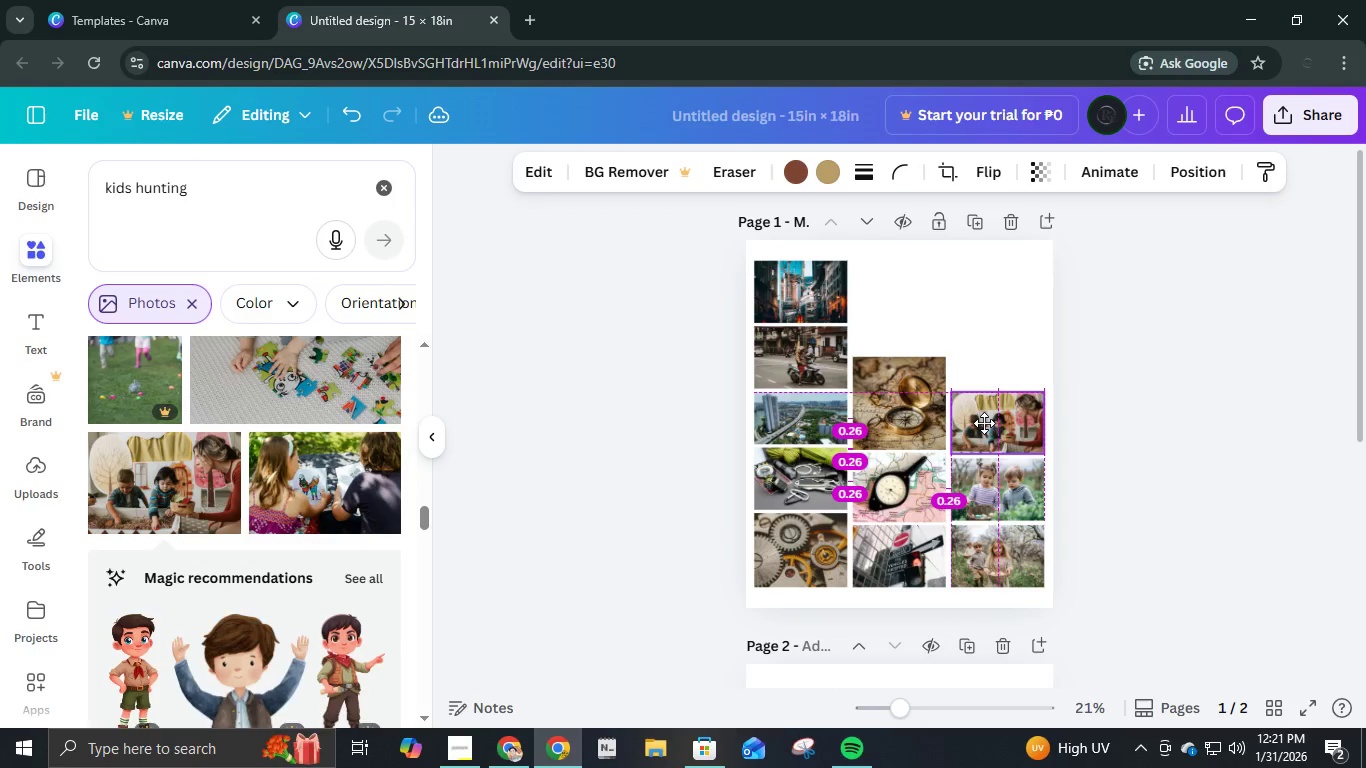 
left_click([1093, 557])
 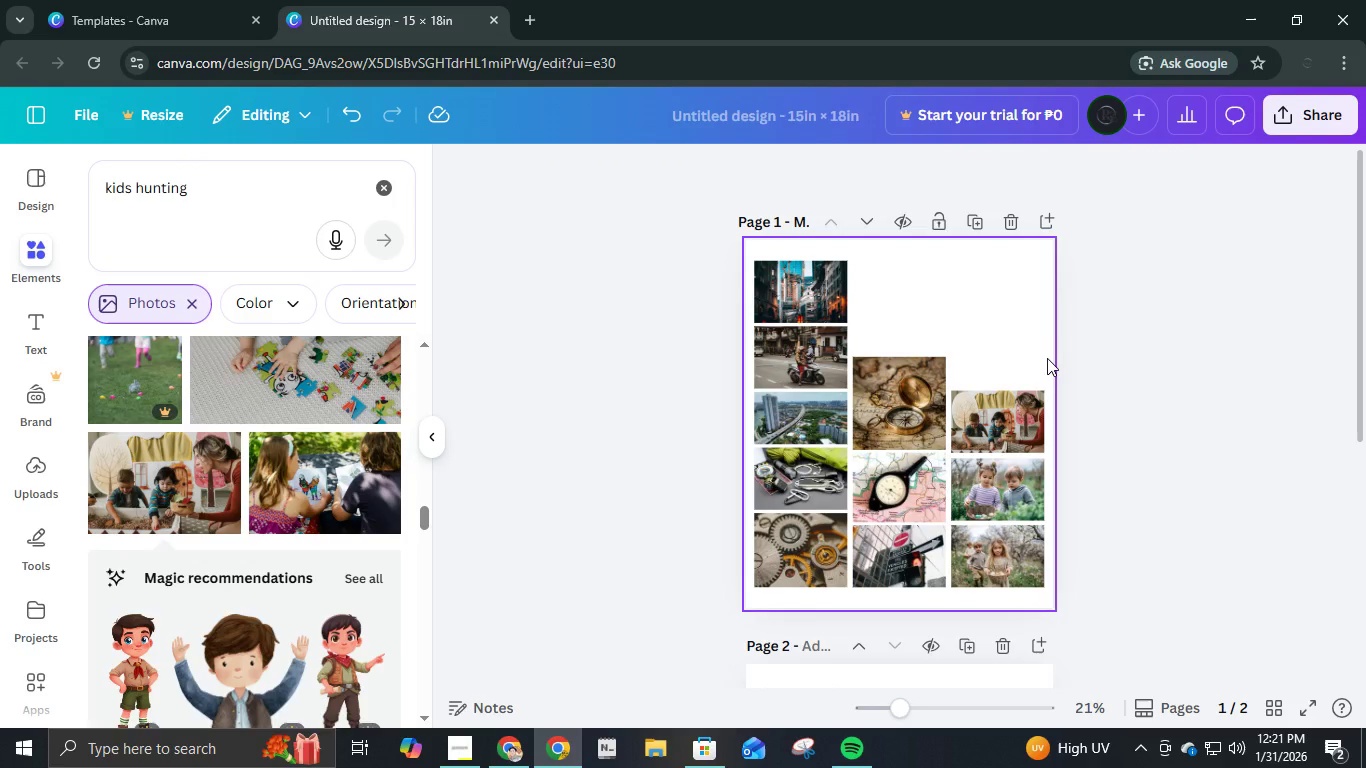 
left_click([796, 369])
 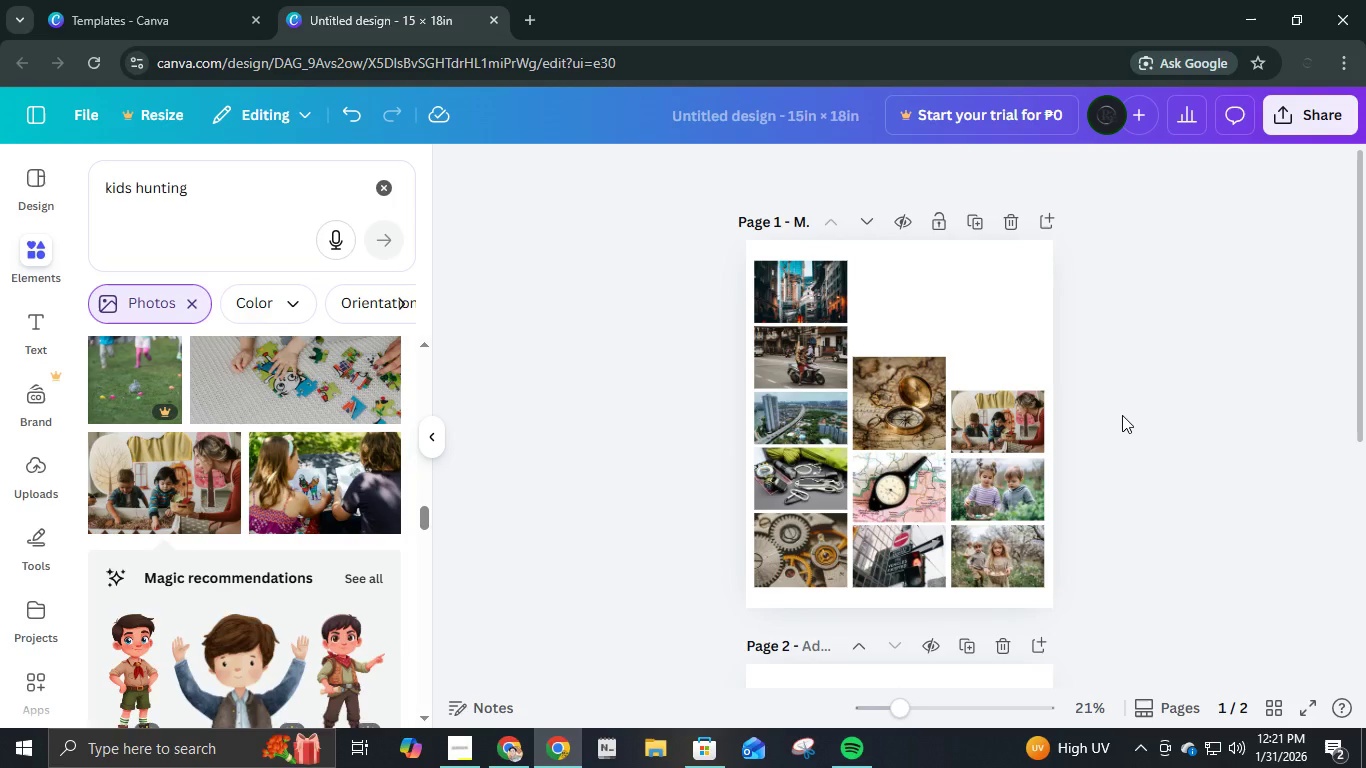 
hold_key(key=ControlLeft, duration=0.81)
 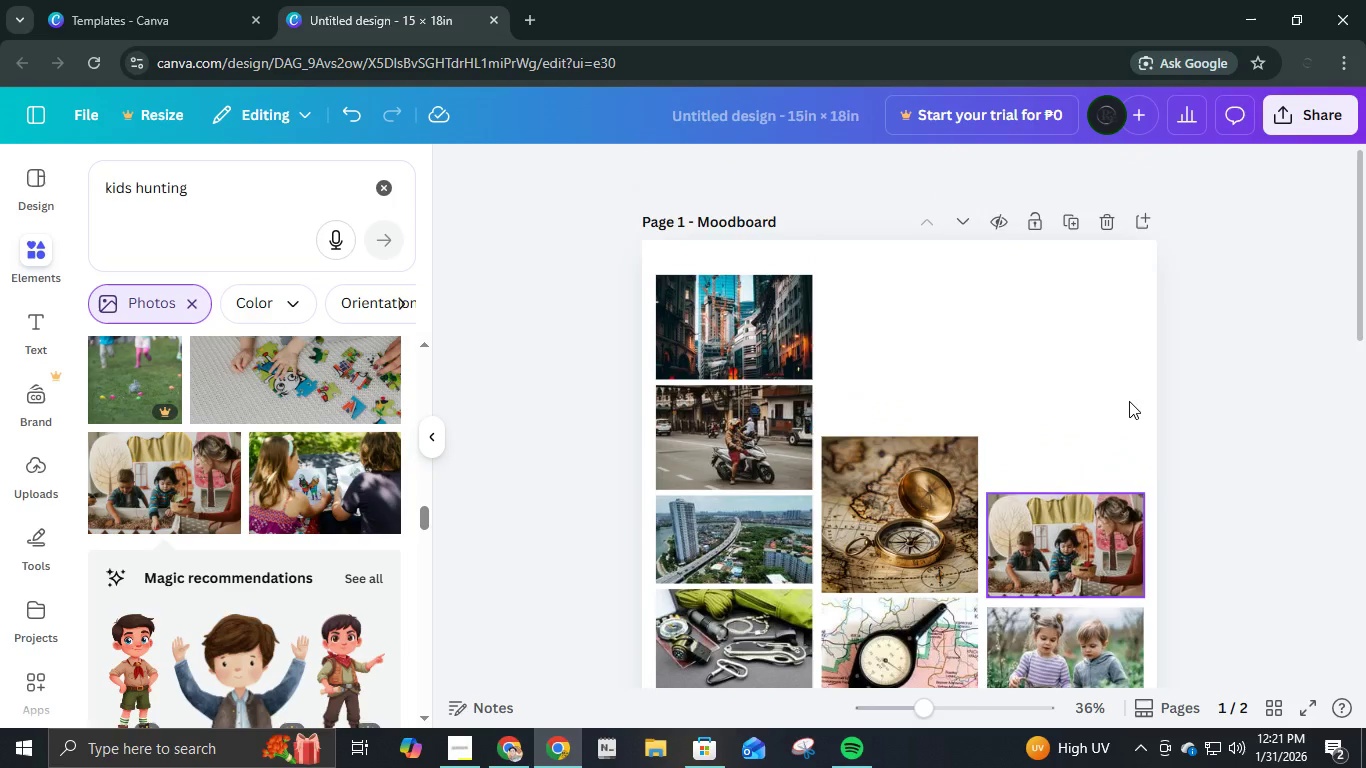 
key(Control+Shift+ShiftLeft)
 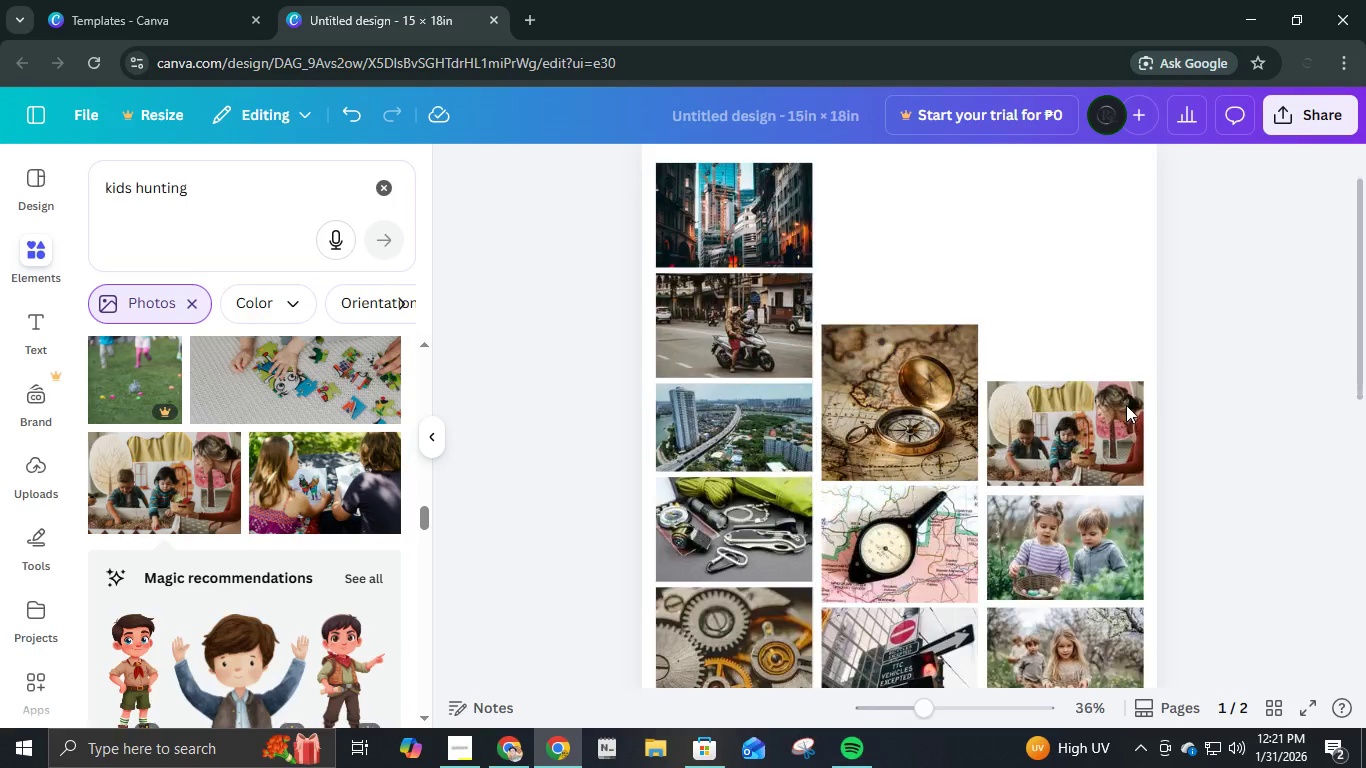 
scroll: coordinate [1129, 401], scroll_direction: up, amount: 6.0
 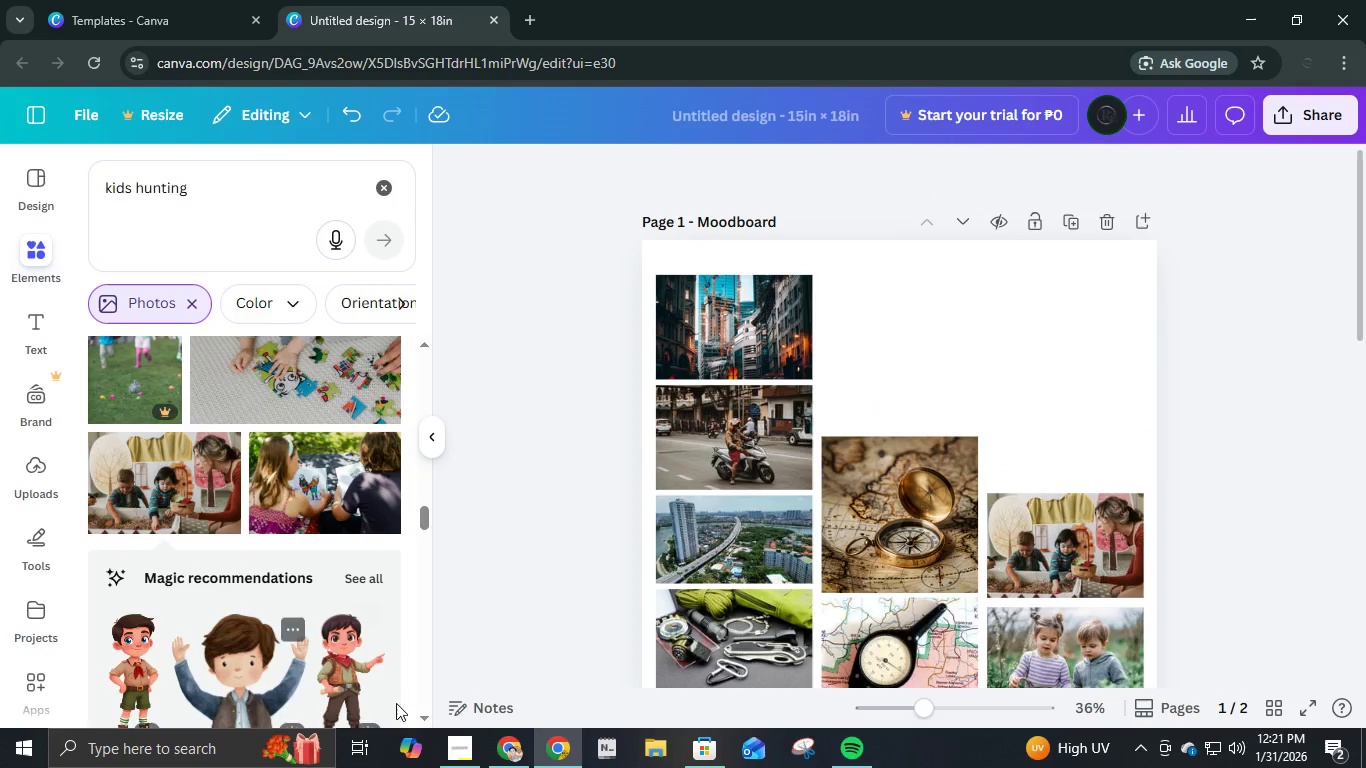 
left_click([457, 754])